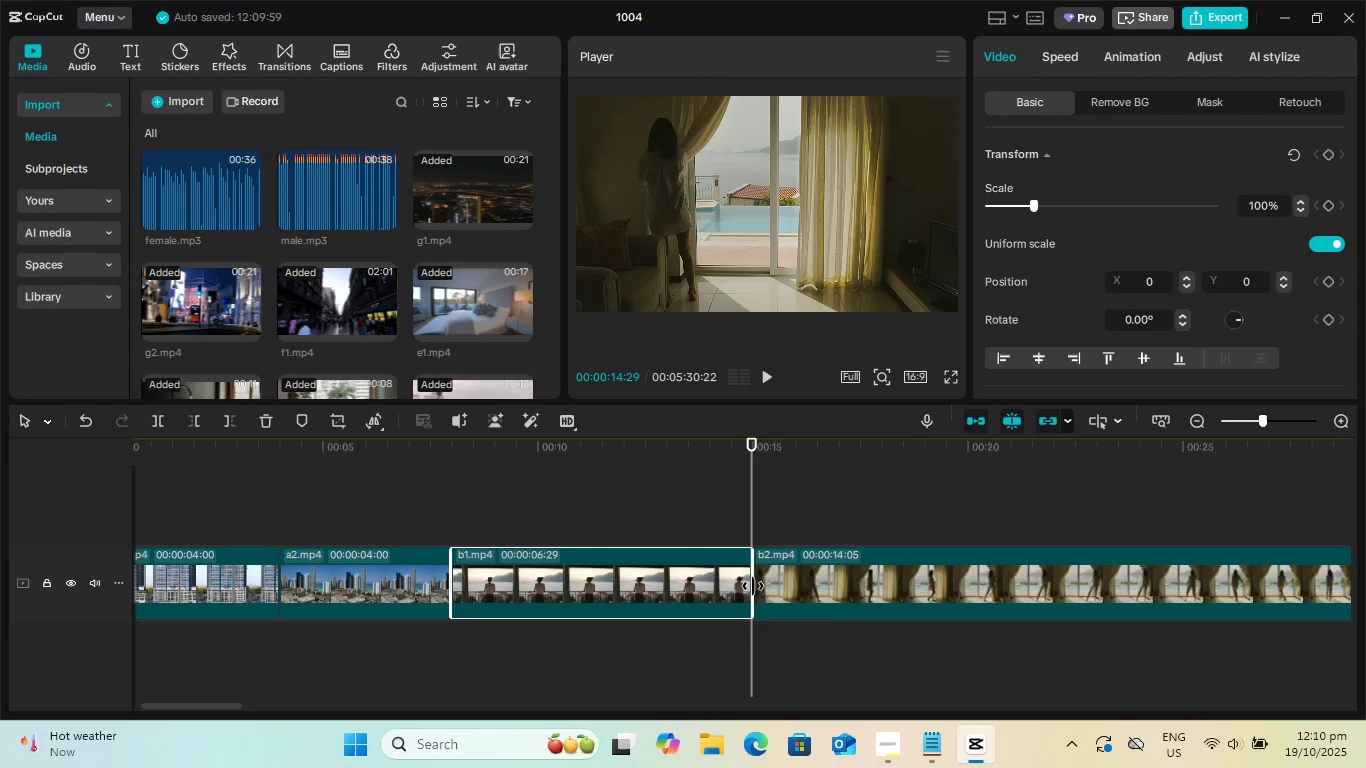 
left_click_drag(start_coordinate=[751, 586], to_coordinate=[712, 598])
 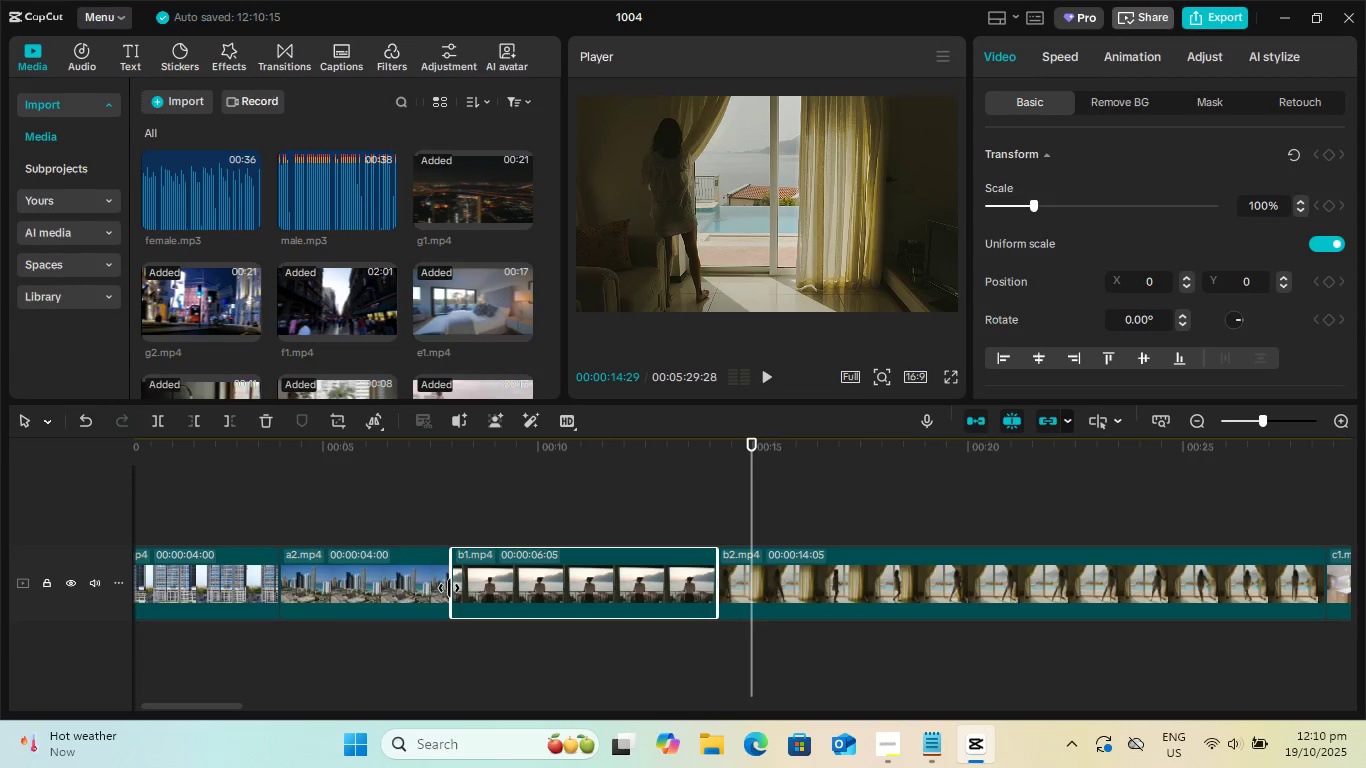 
left_click_drag(start_coordinate=[449, 588], to_coordinate=[545, 579])
 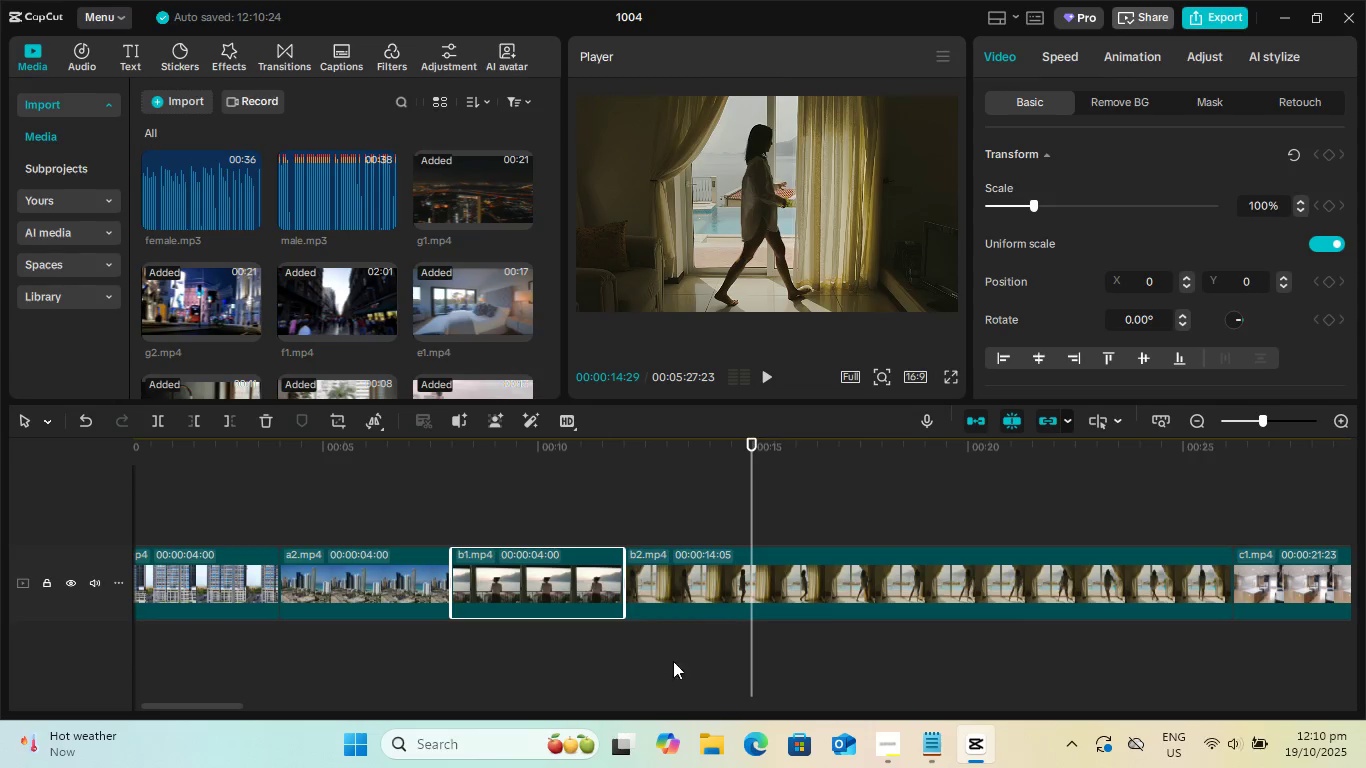 
left_click([685, 668])
 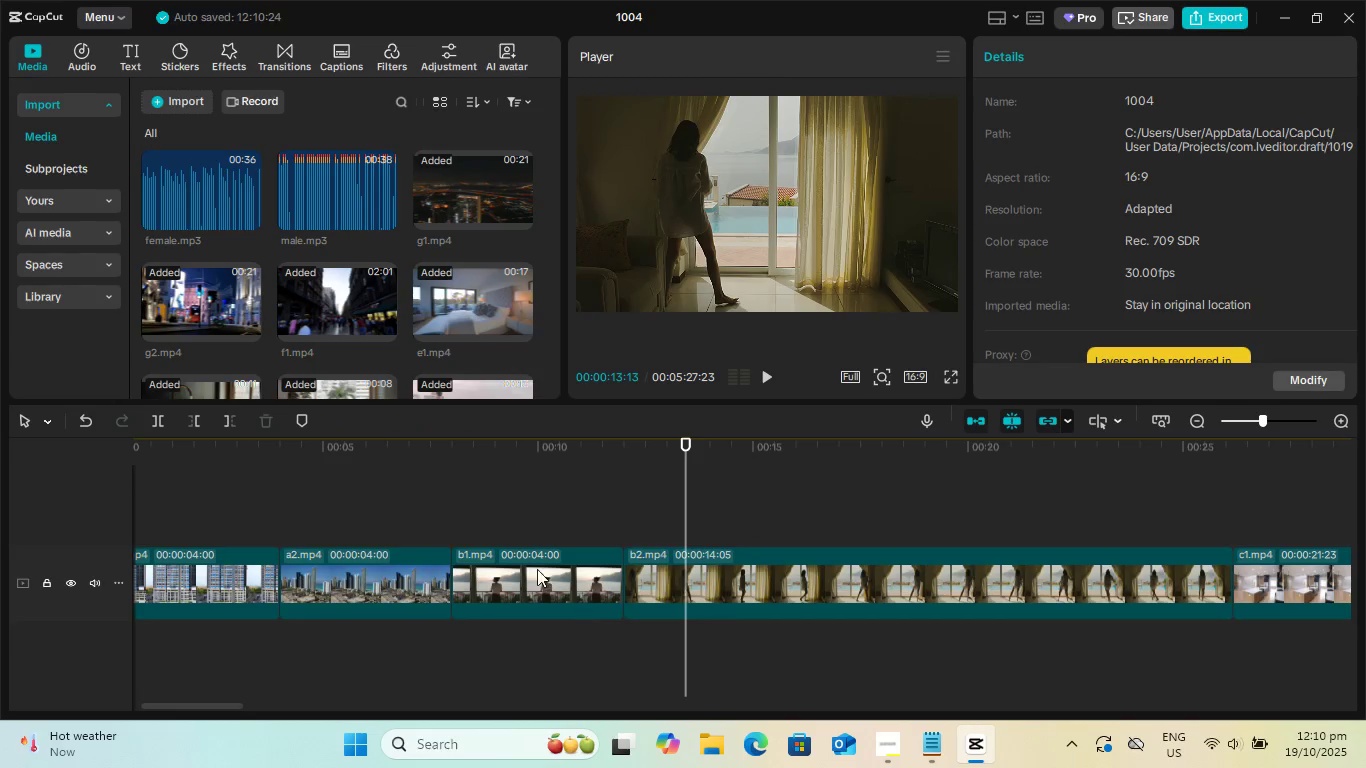 
left_click([537, 569])
 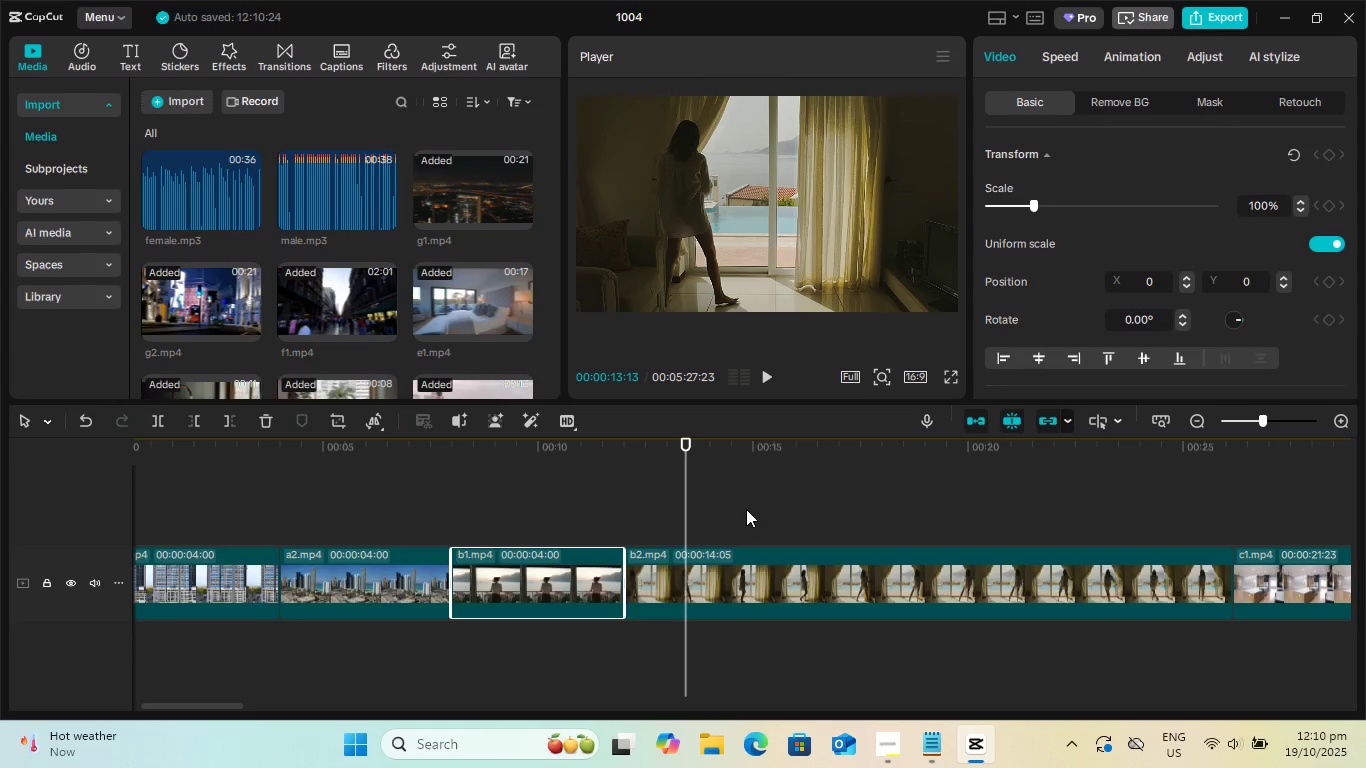 
key(Space)
 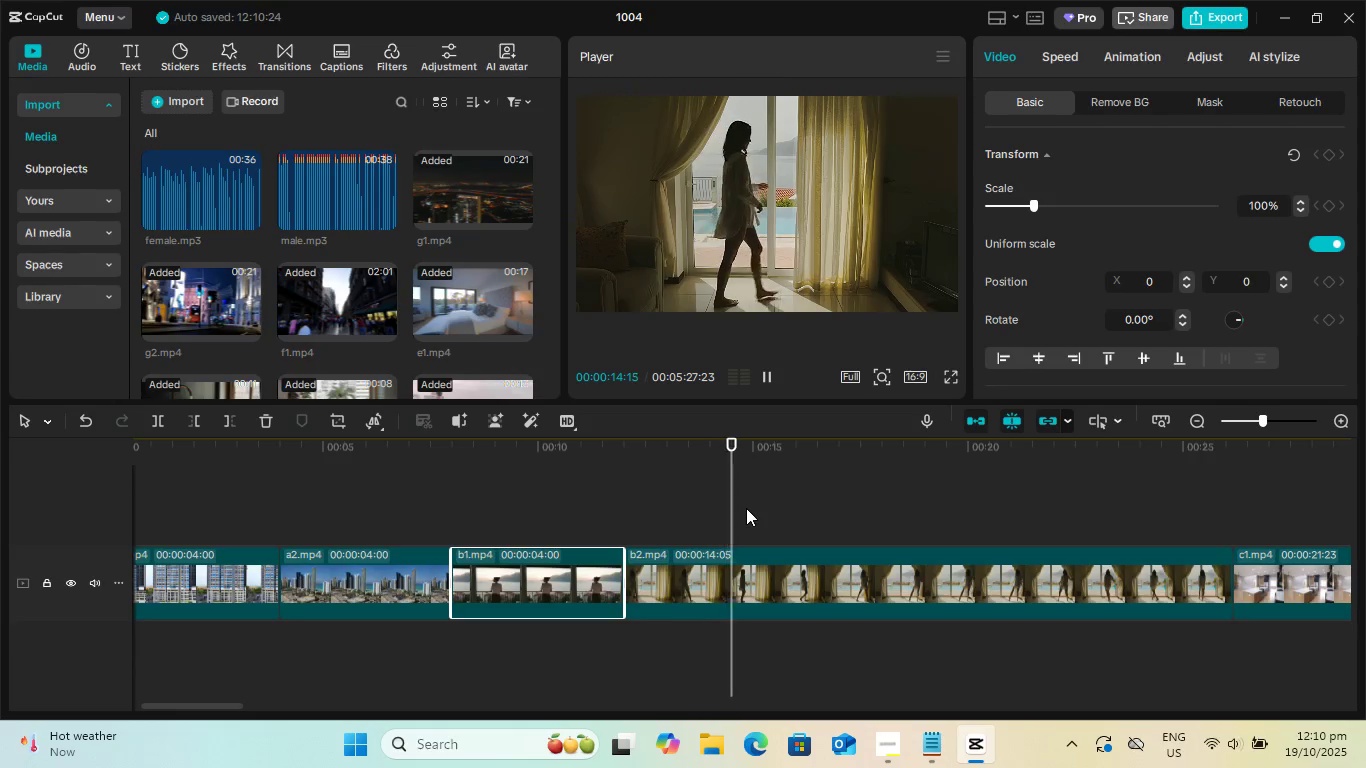 
key(Space)
 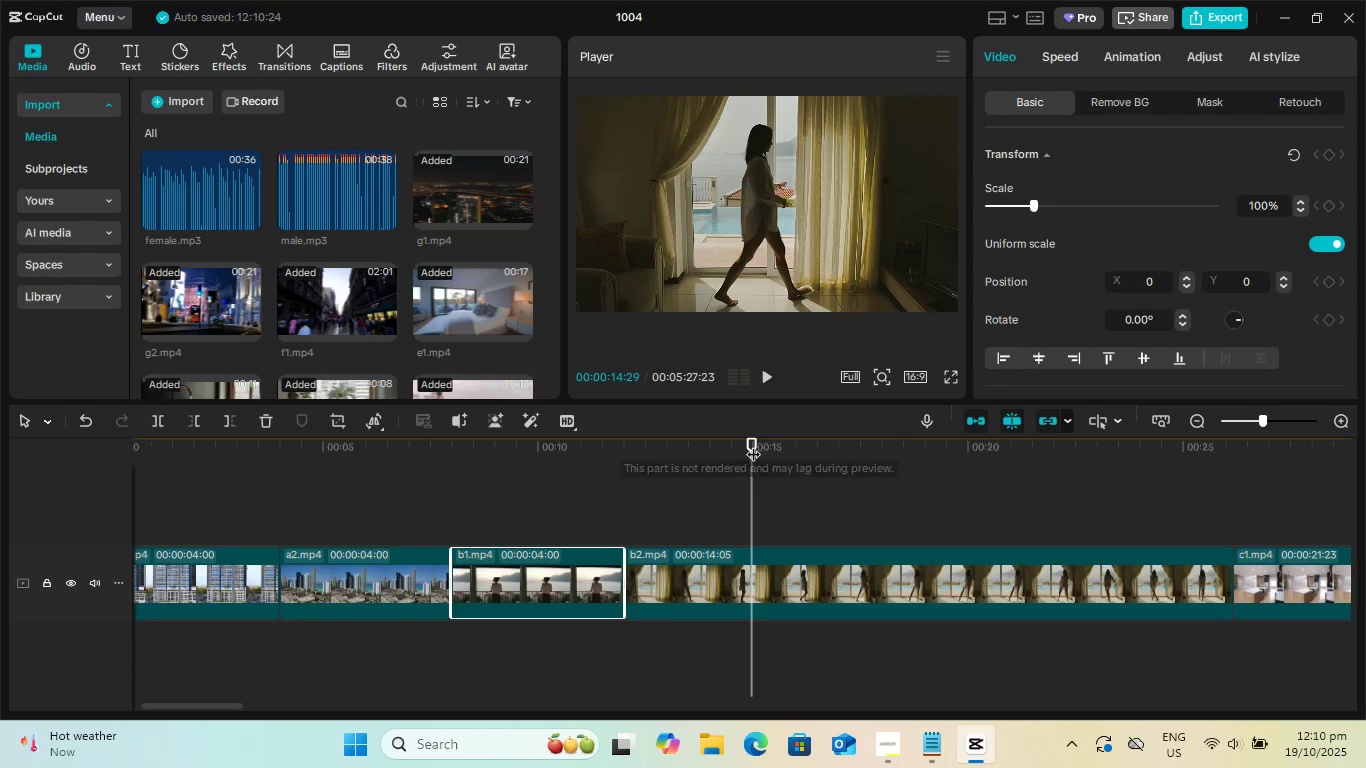 
left_click_drag(start_coordinate=[753, 444], to_coordinate=[979, 493])
 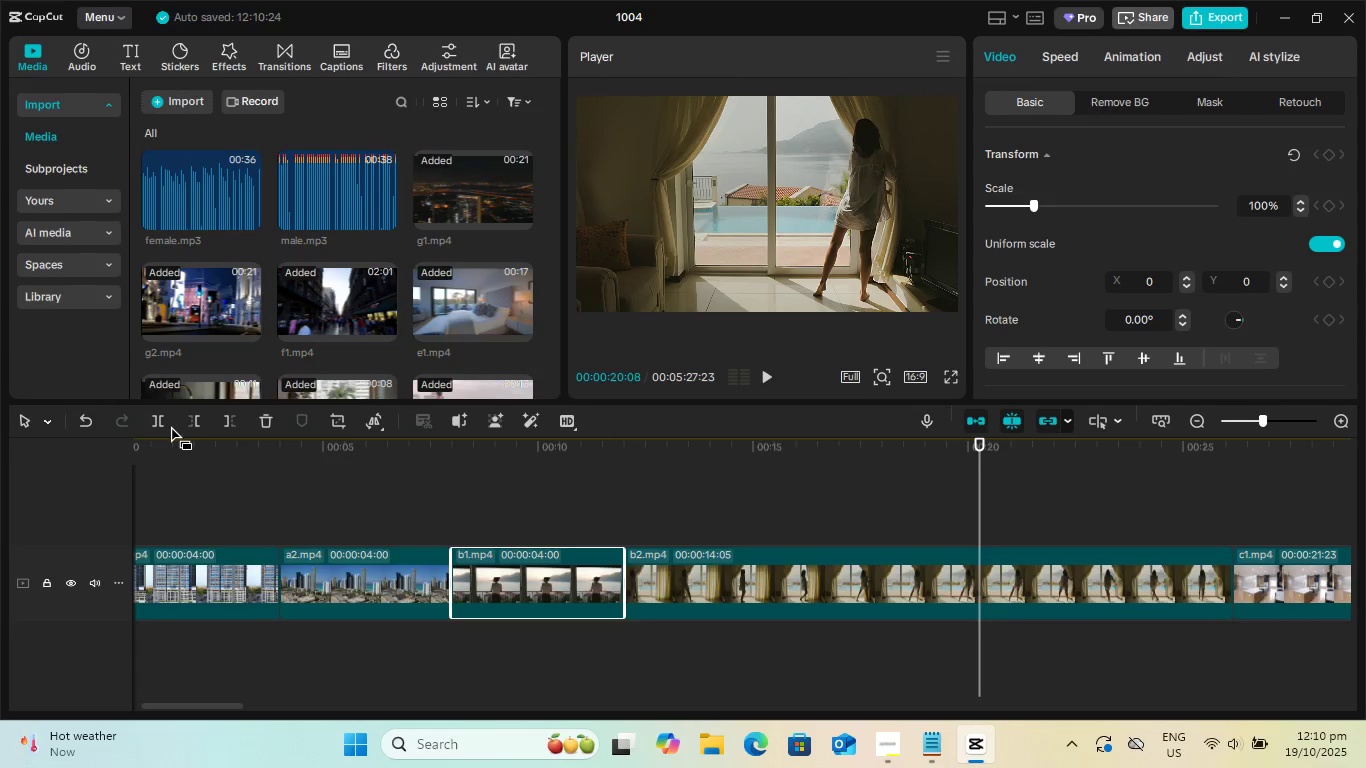 
left_click([168, 426])
 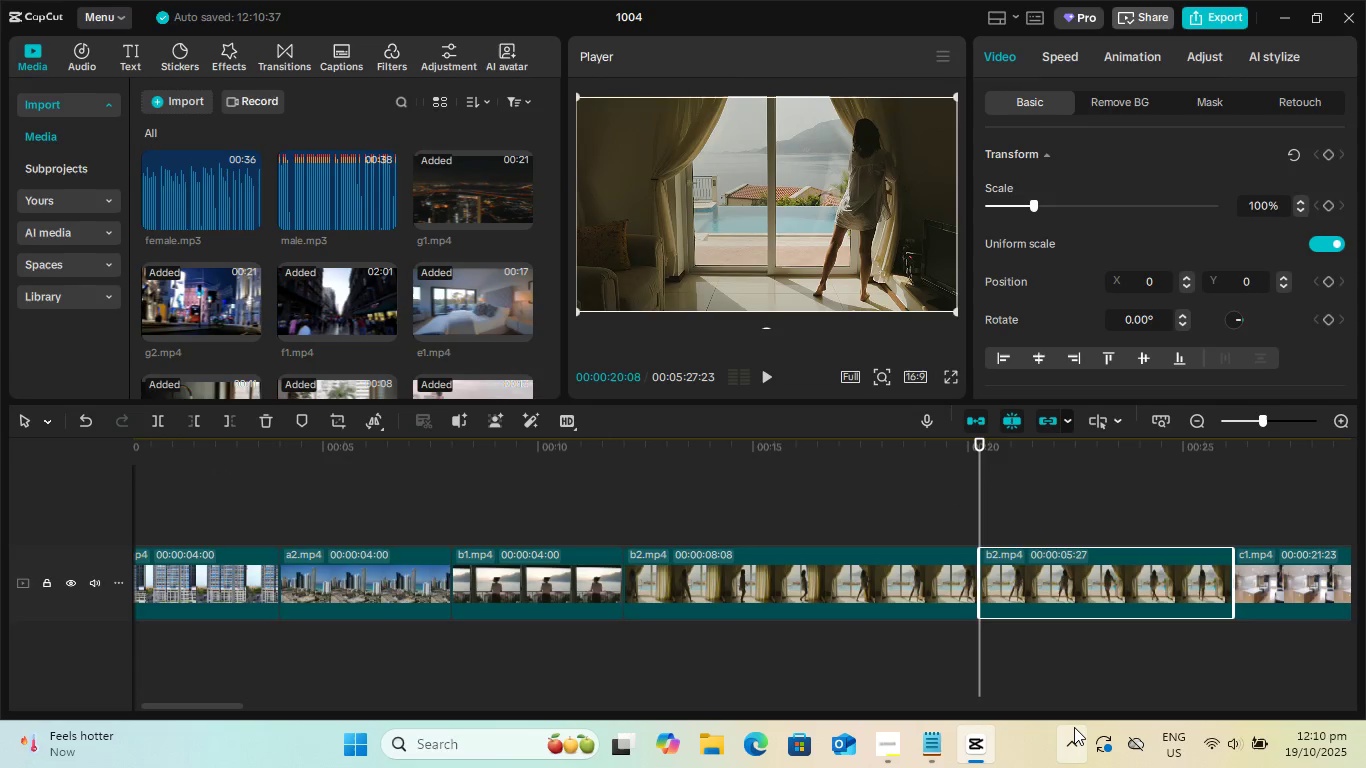 
key(Delete)
 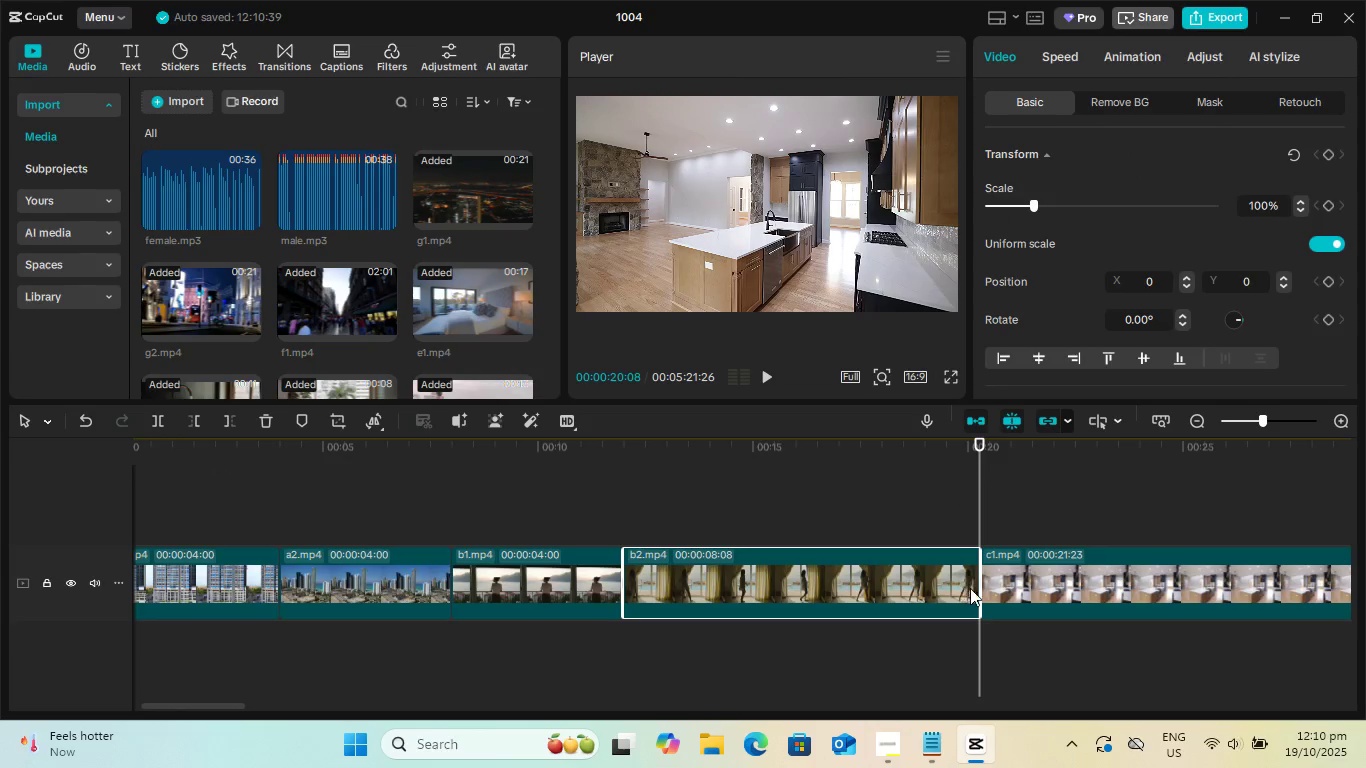 
left_click_drag(start_coordinate=[975, 591], to_coordinate=[877, 589])
 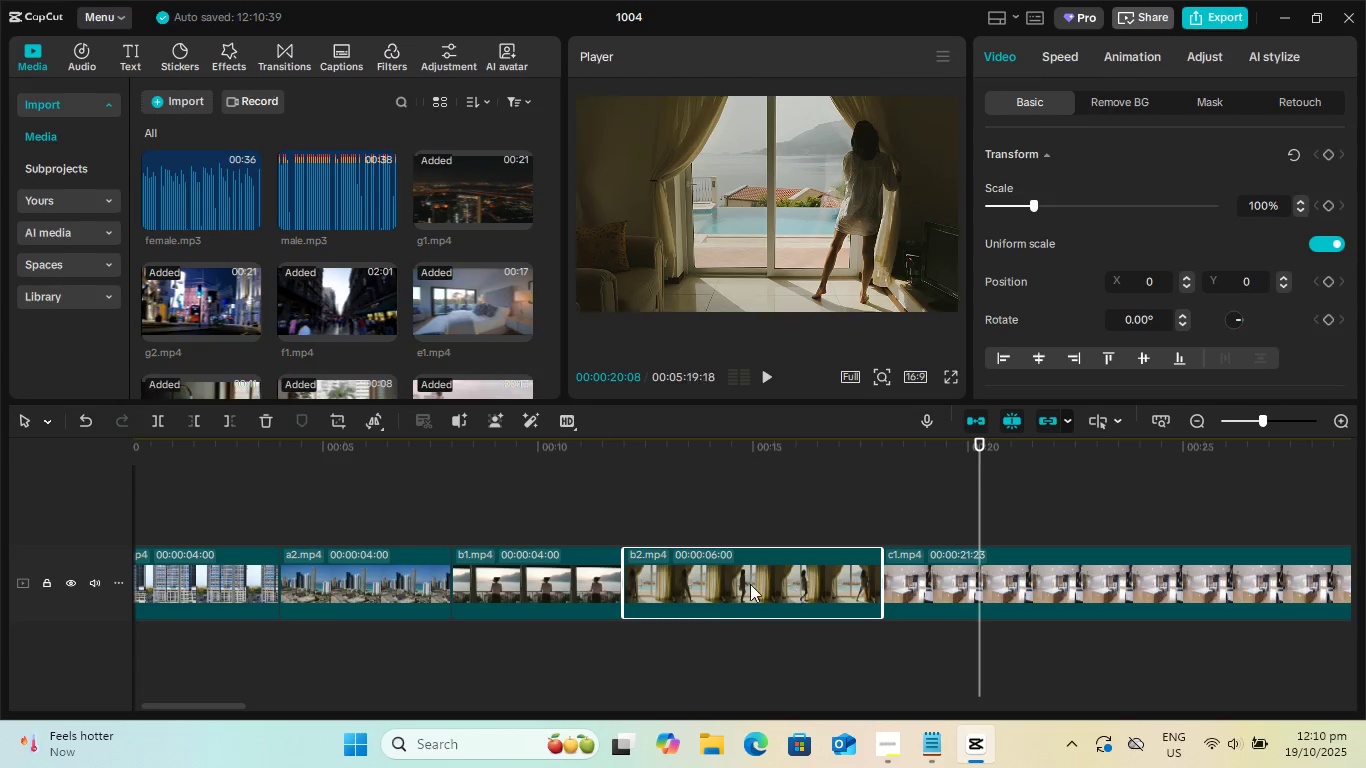 
left_click([750, 584])
 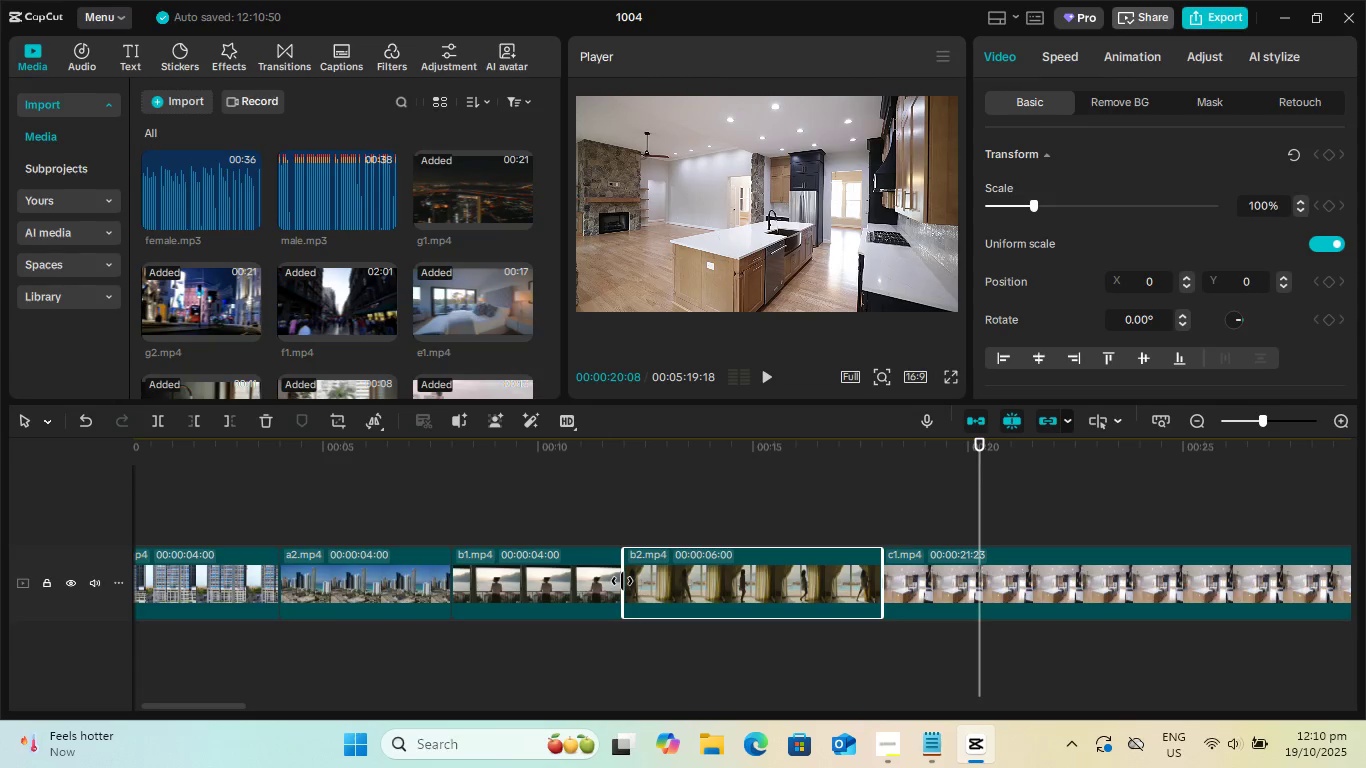 
left_click_drag(start_coordinate=[622, 581], to_coordinate=[711, 575])
 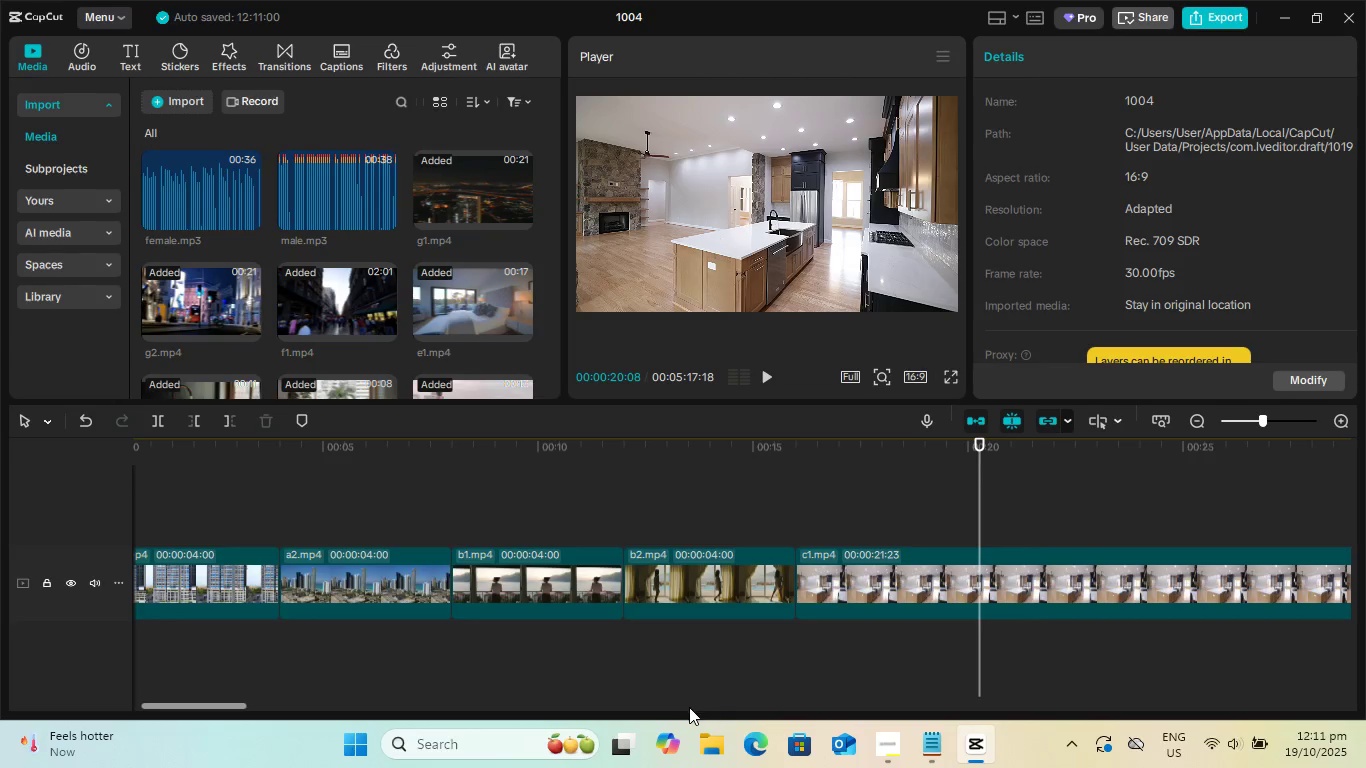 
left_click_drag(start_coordinate=[213, 705], to_coordinate=[256, 702])
 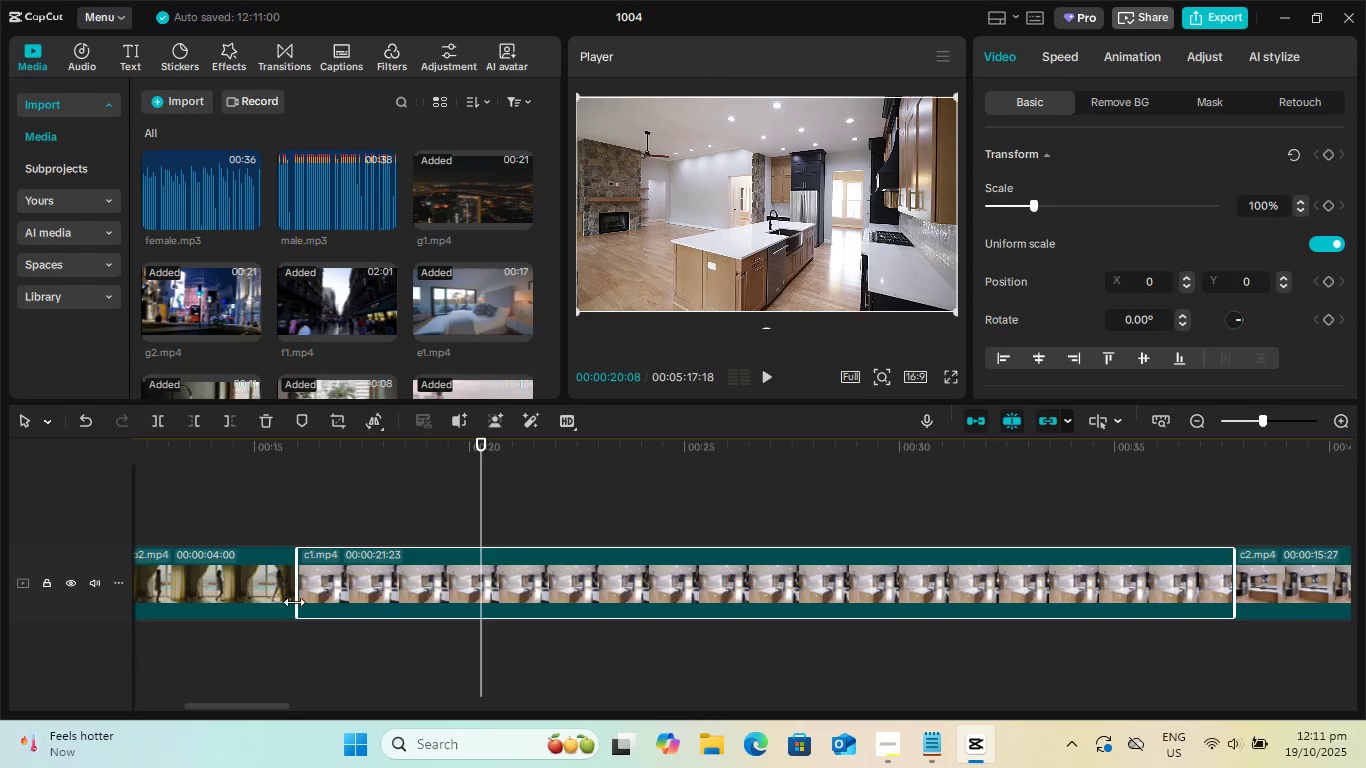 
key(Space)
 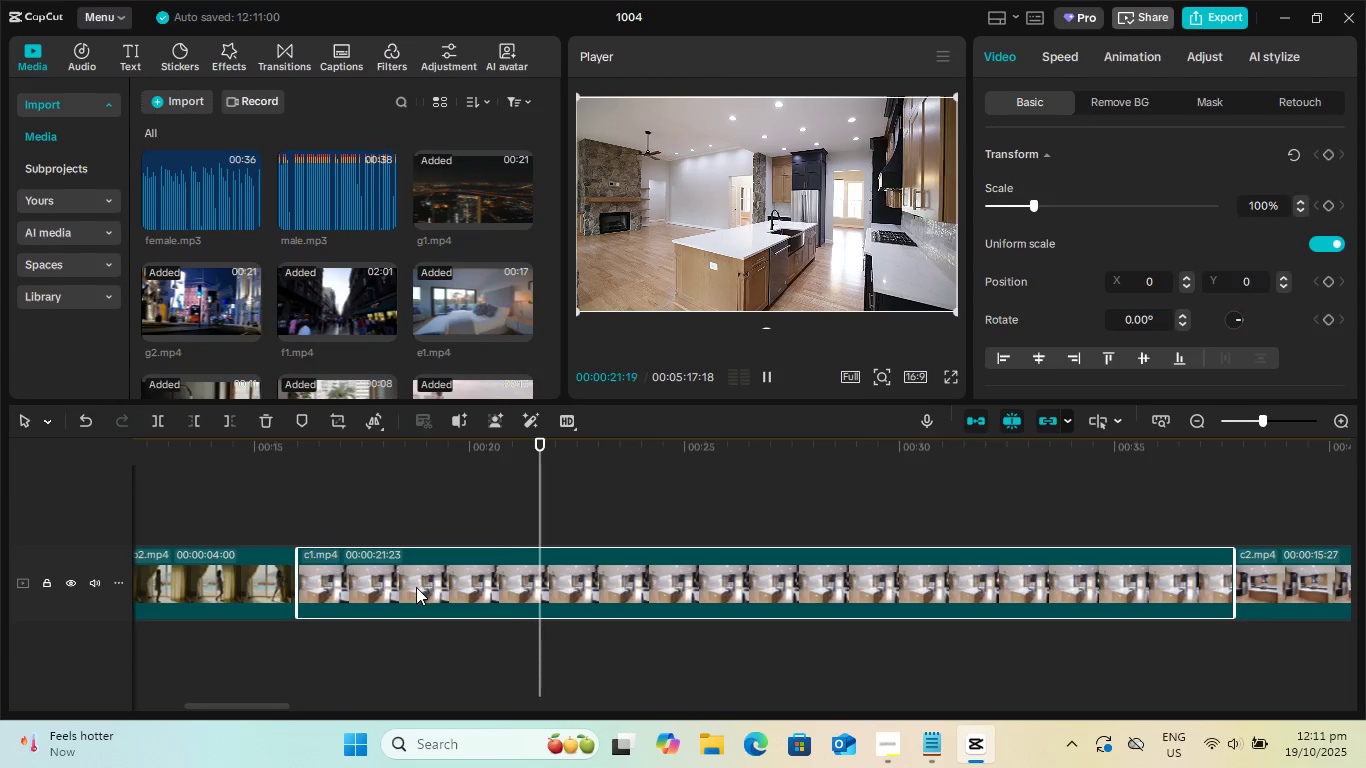 
key(Space)
 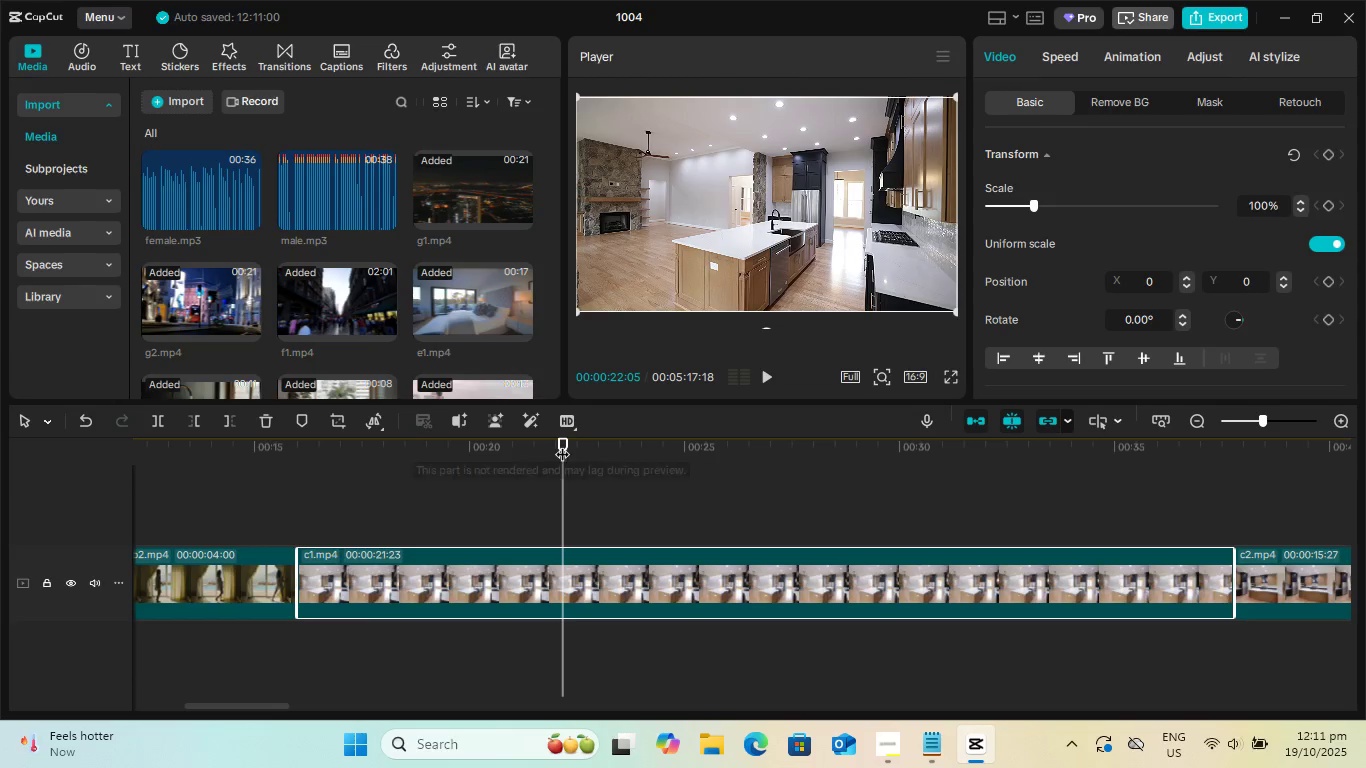 
left_click_drag(start_coordinate=[563, 443], to_coordinate=[539, 471])
 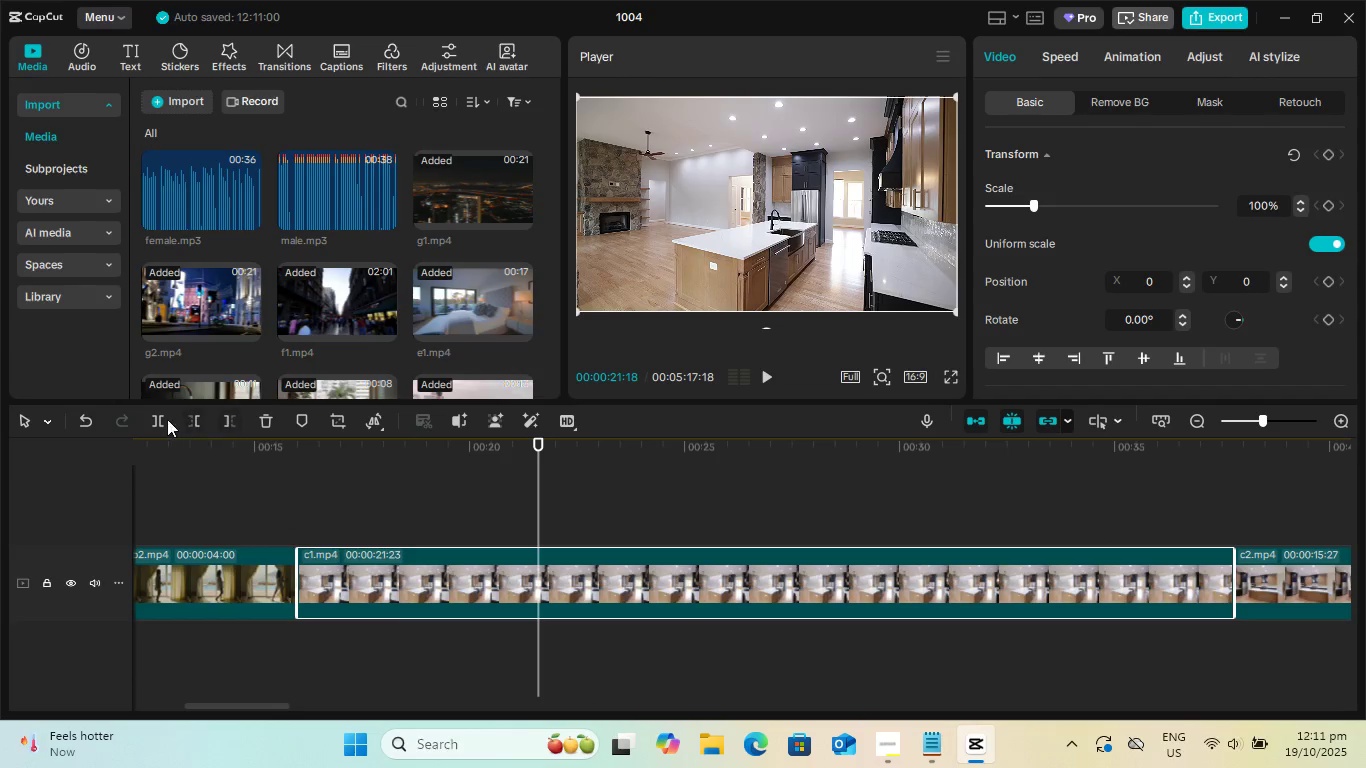 
left_click([166, 419])
 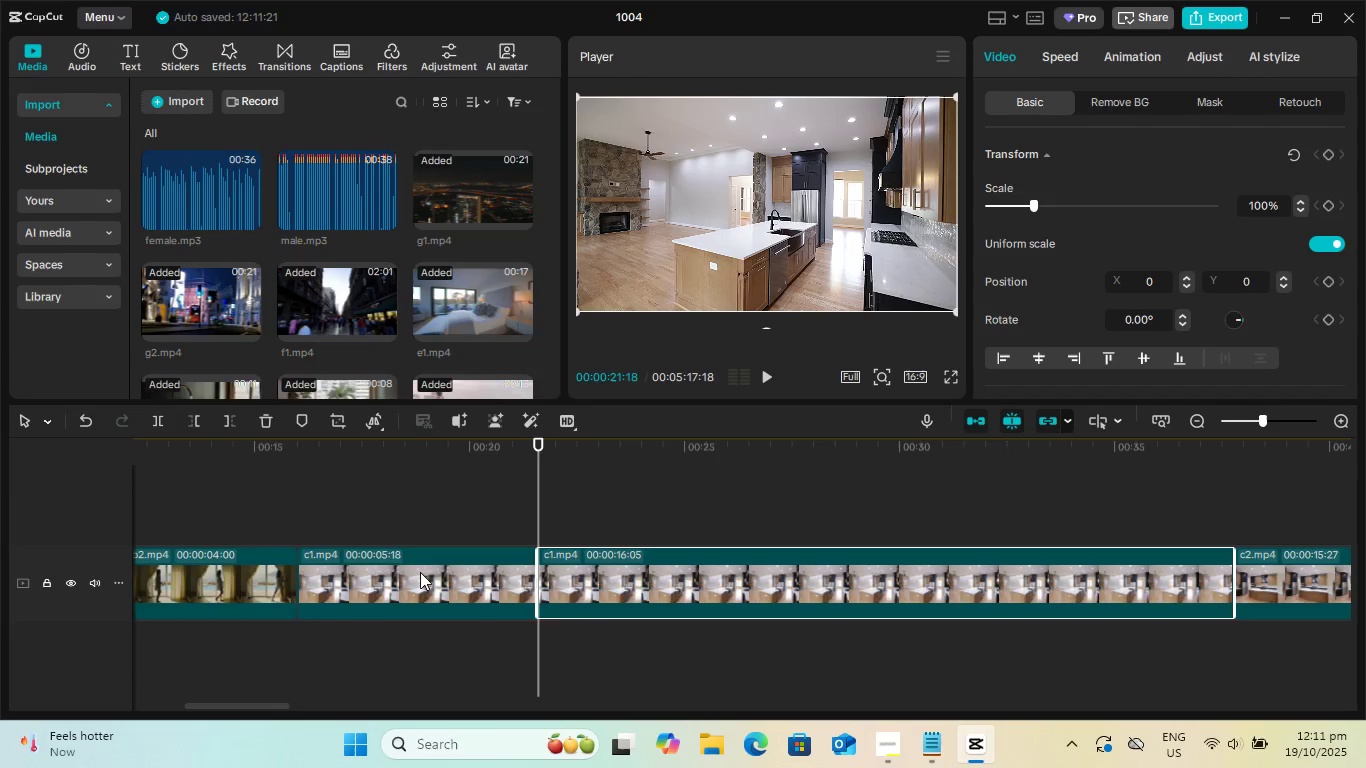 
left_click([421, 573])
 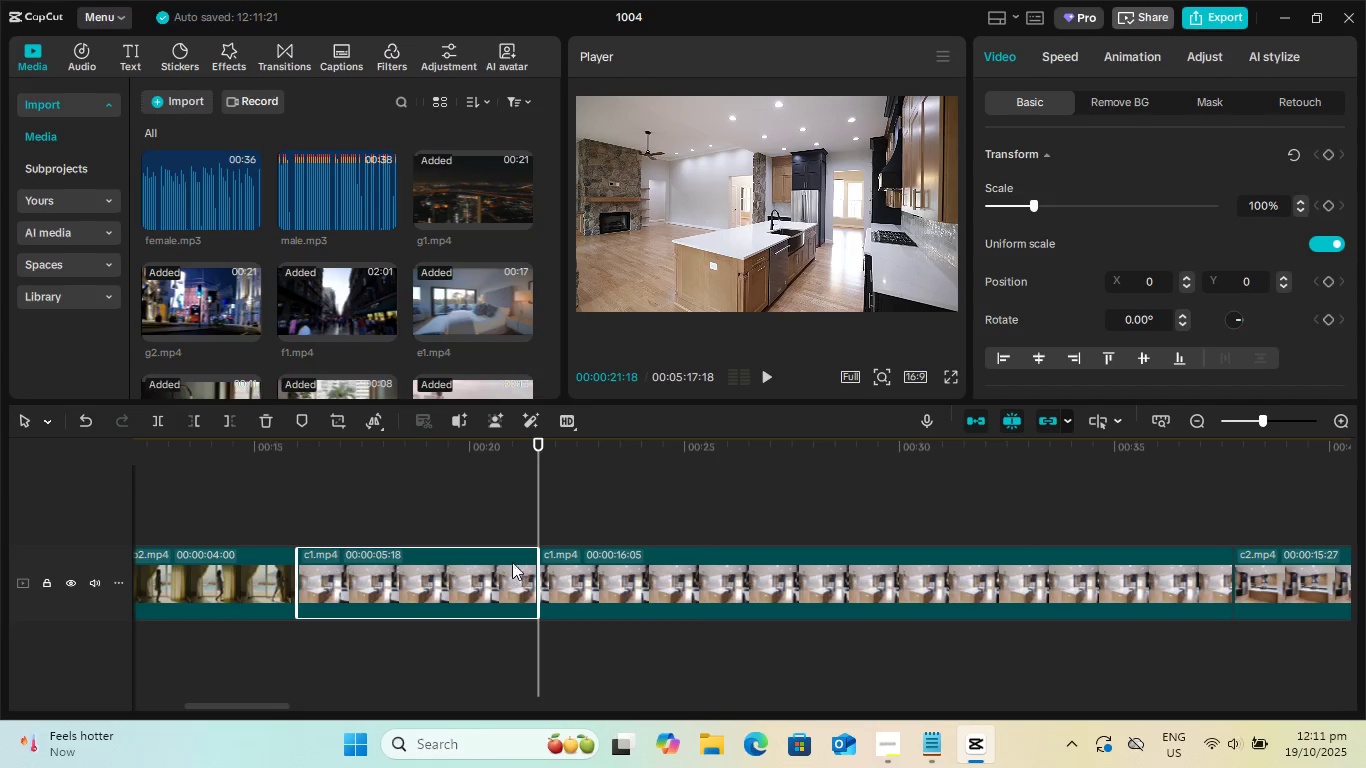 
key(Delete)
 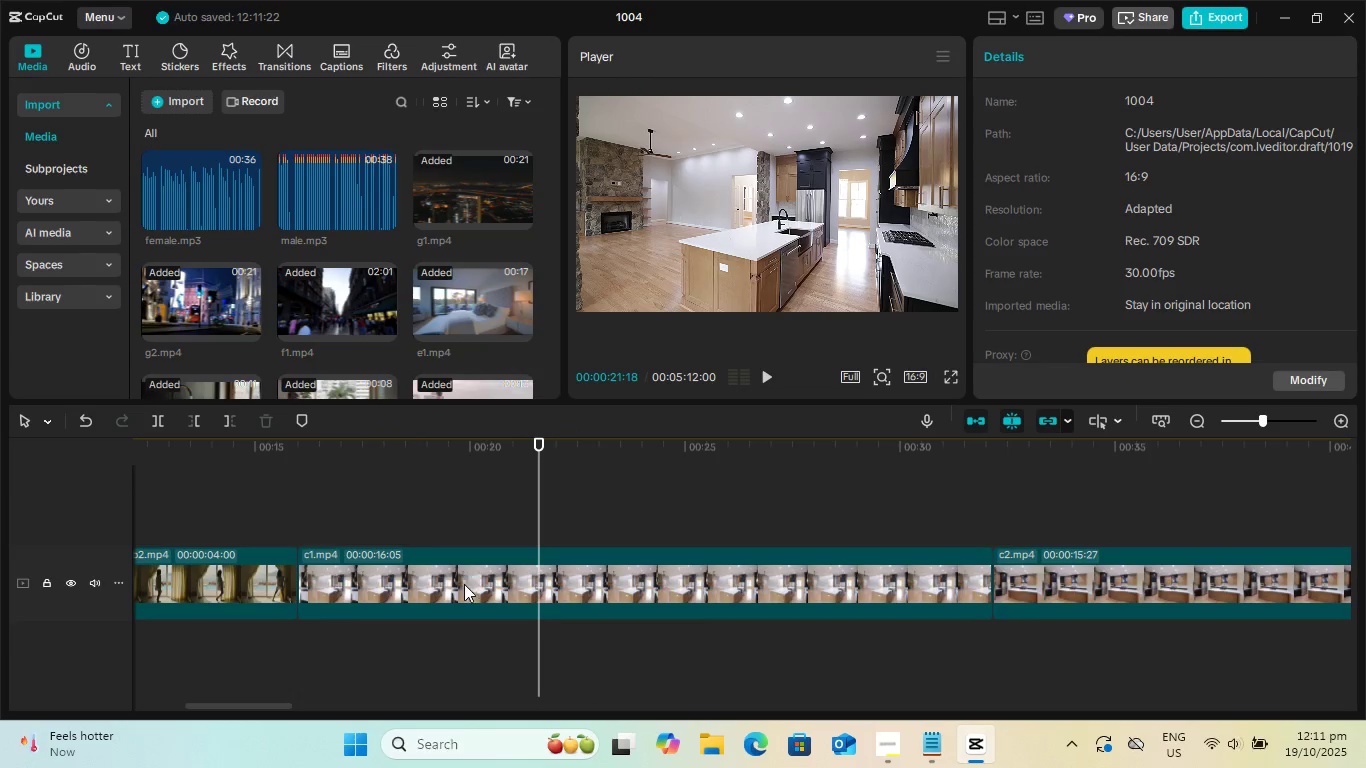 
left_click([460, 591])
 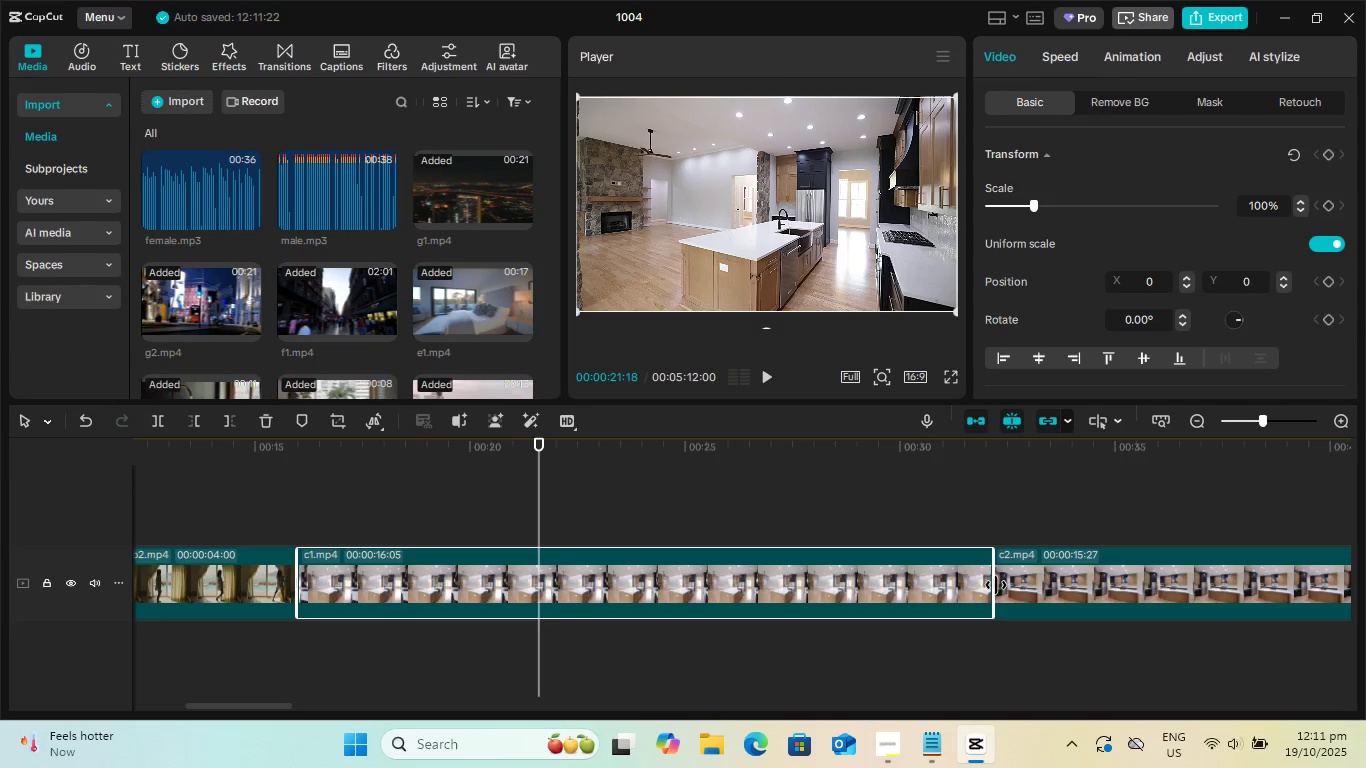 
left_click_drag(start_coordinate=[991, 585], to_coordinate=[468, 602])
 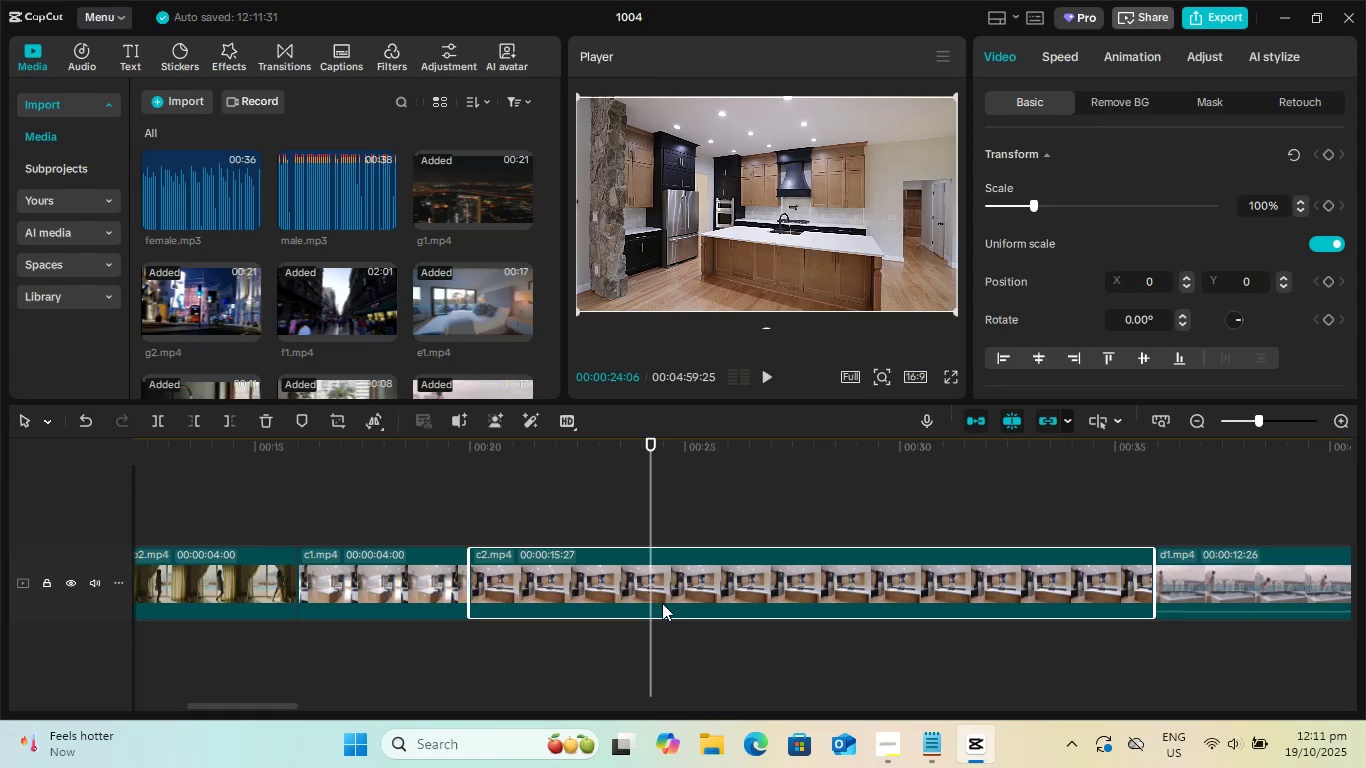 
key(Space)
 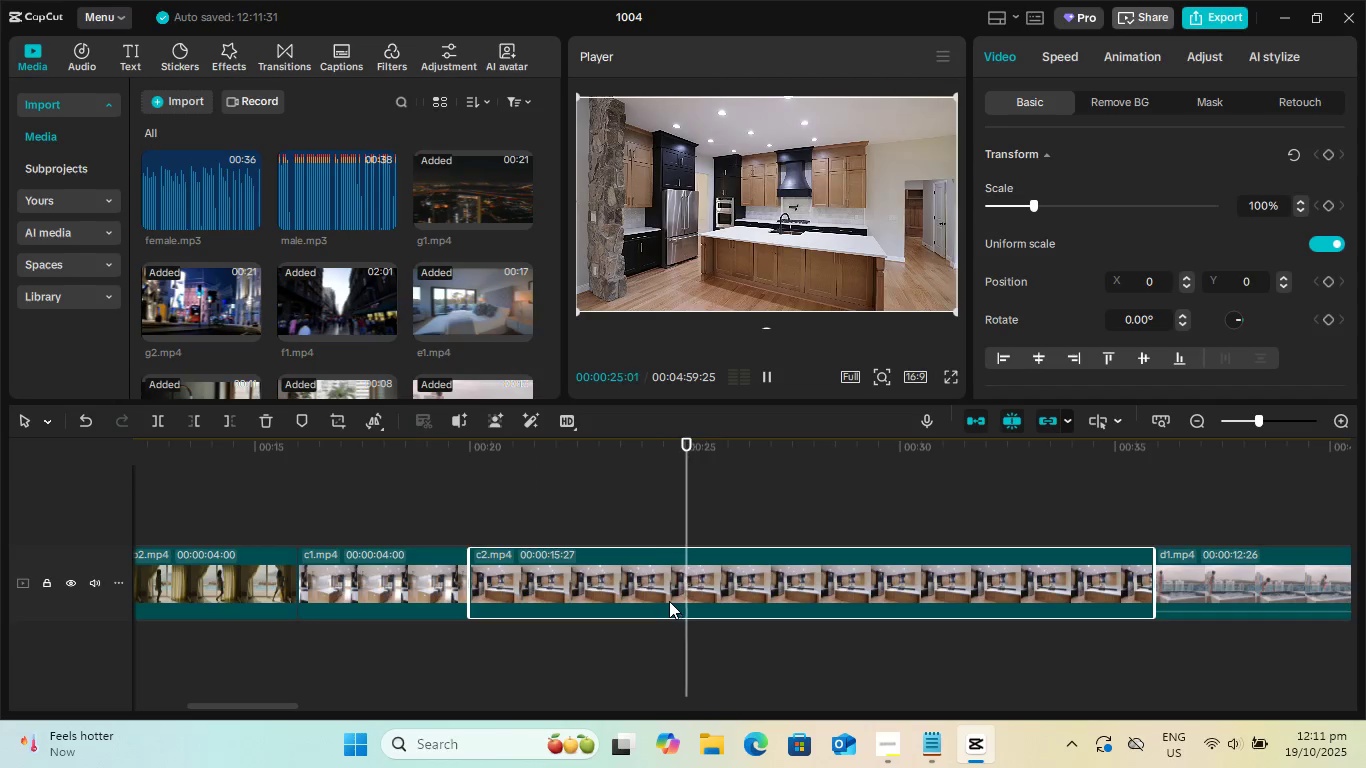 
key(Space)
 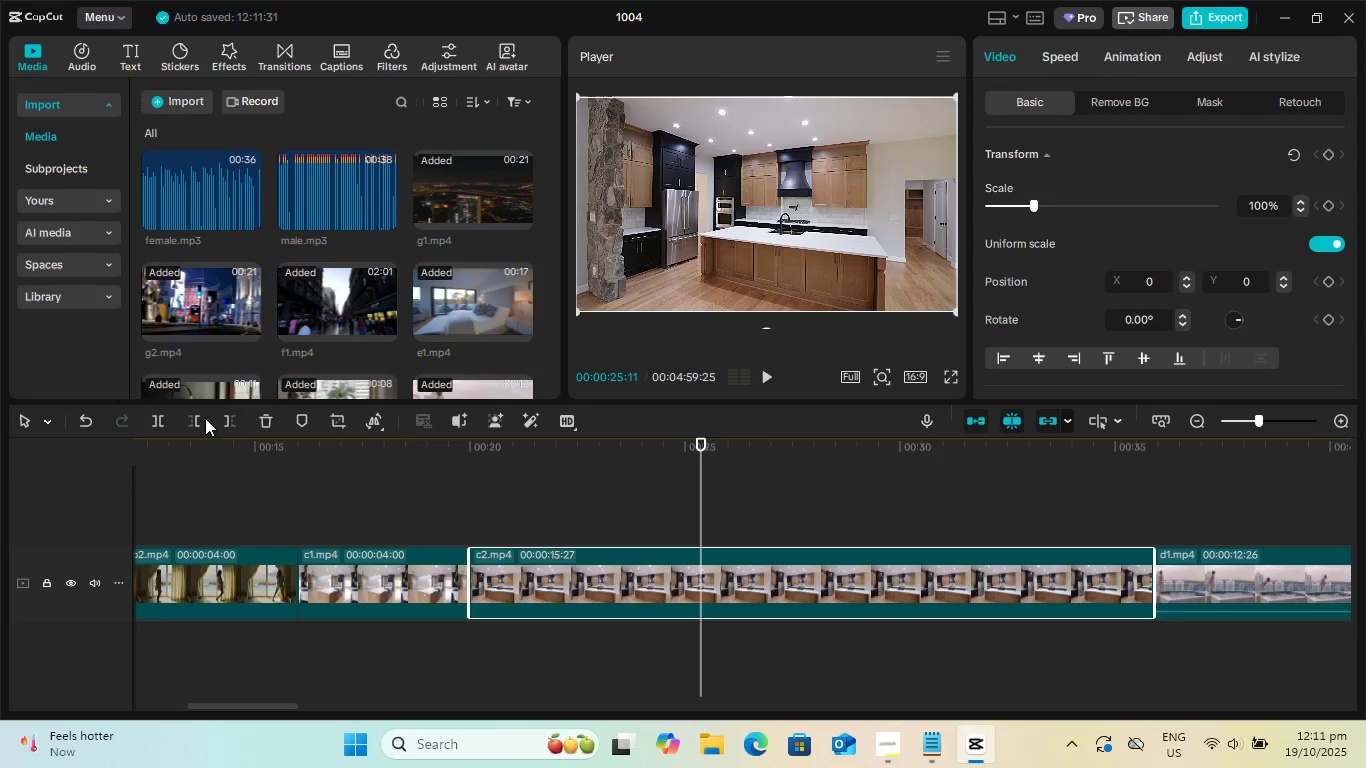 
left_click([158, 419])
 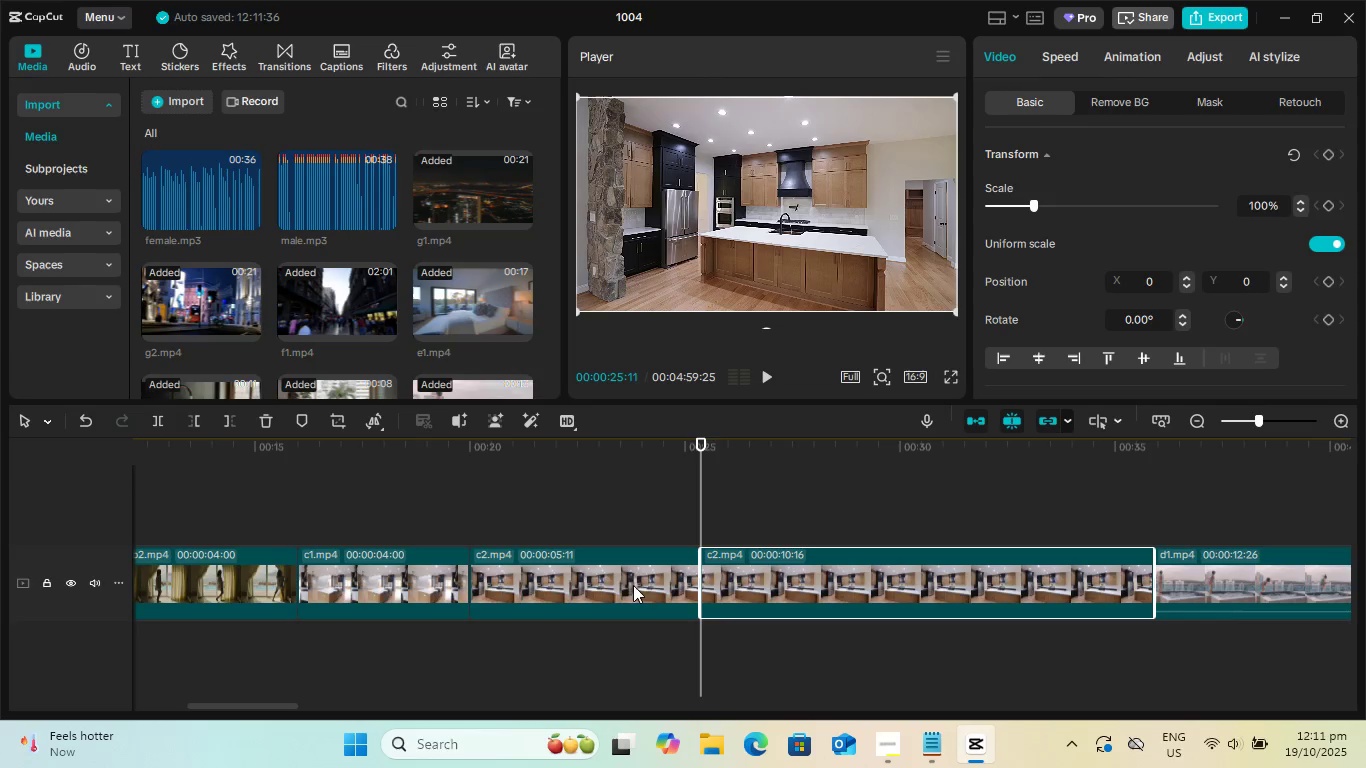 
left_click([622, 572])
 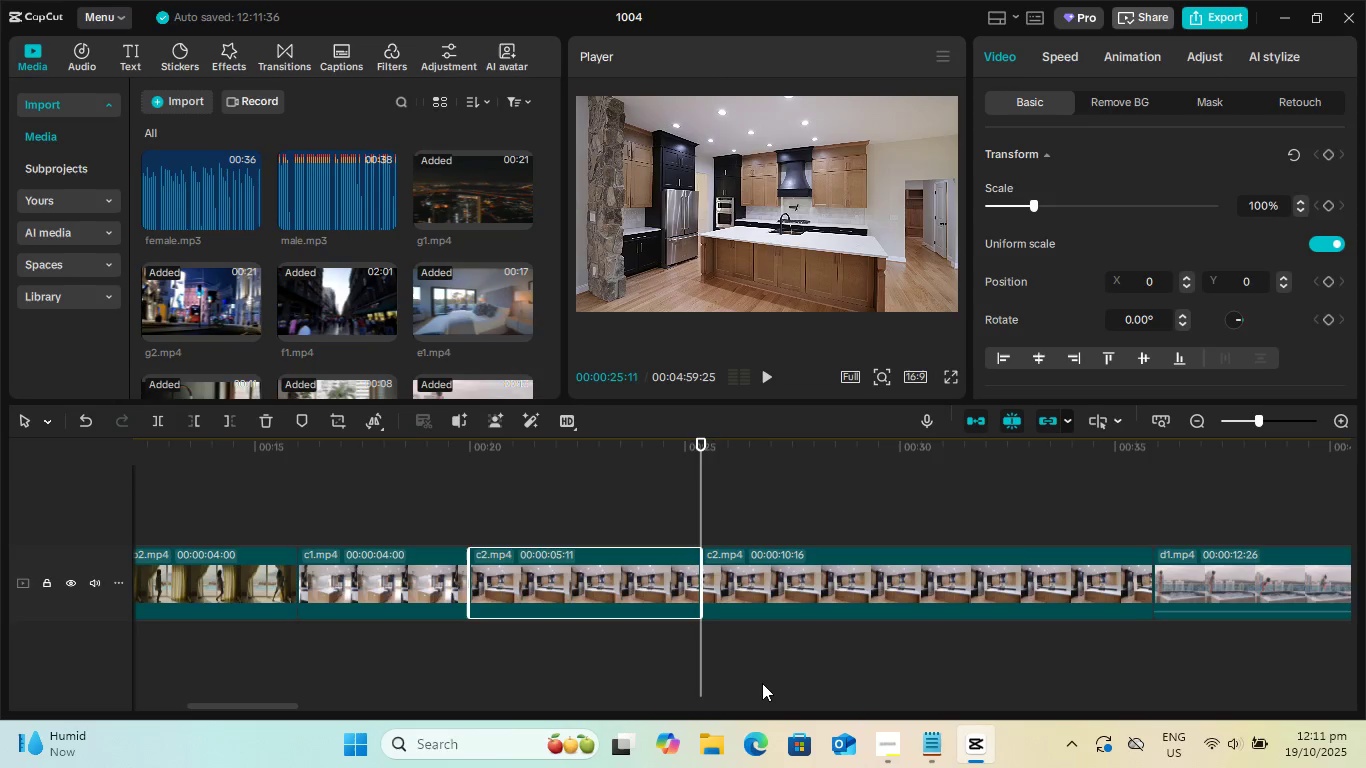 
key(Delete)
 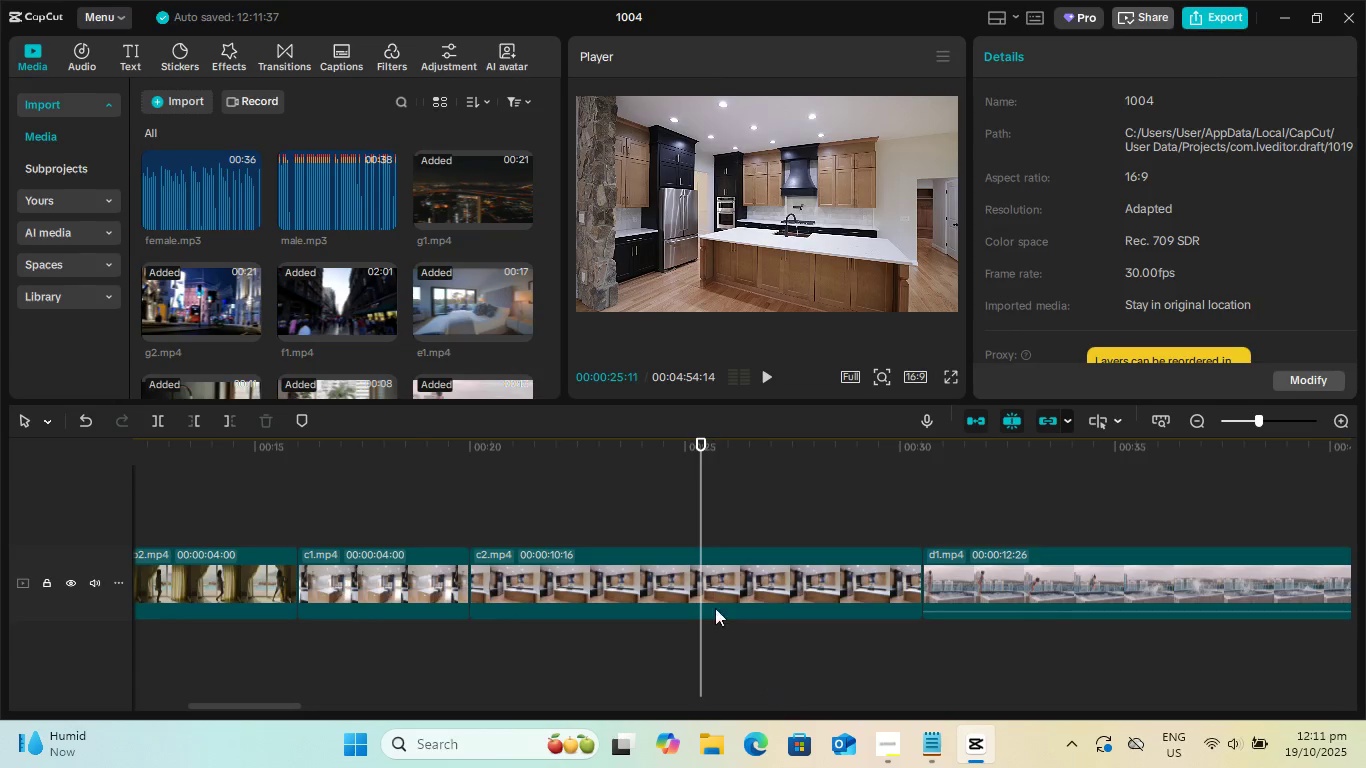 
left_click([628, 559])
 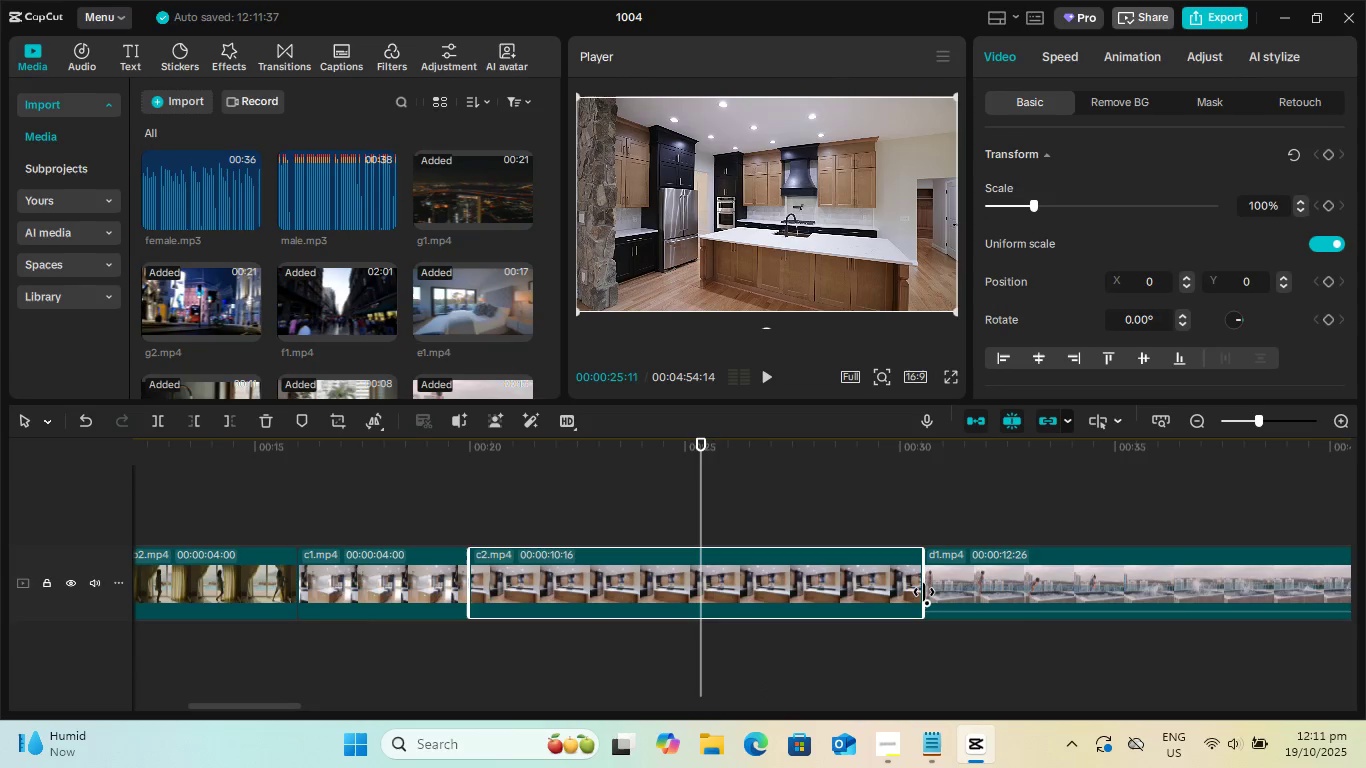 
left_click_drag(start_coordinate=[924, 592], to_coordinate=[638, 609])
 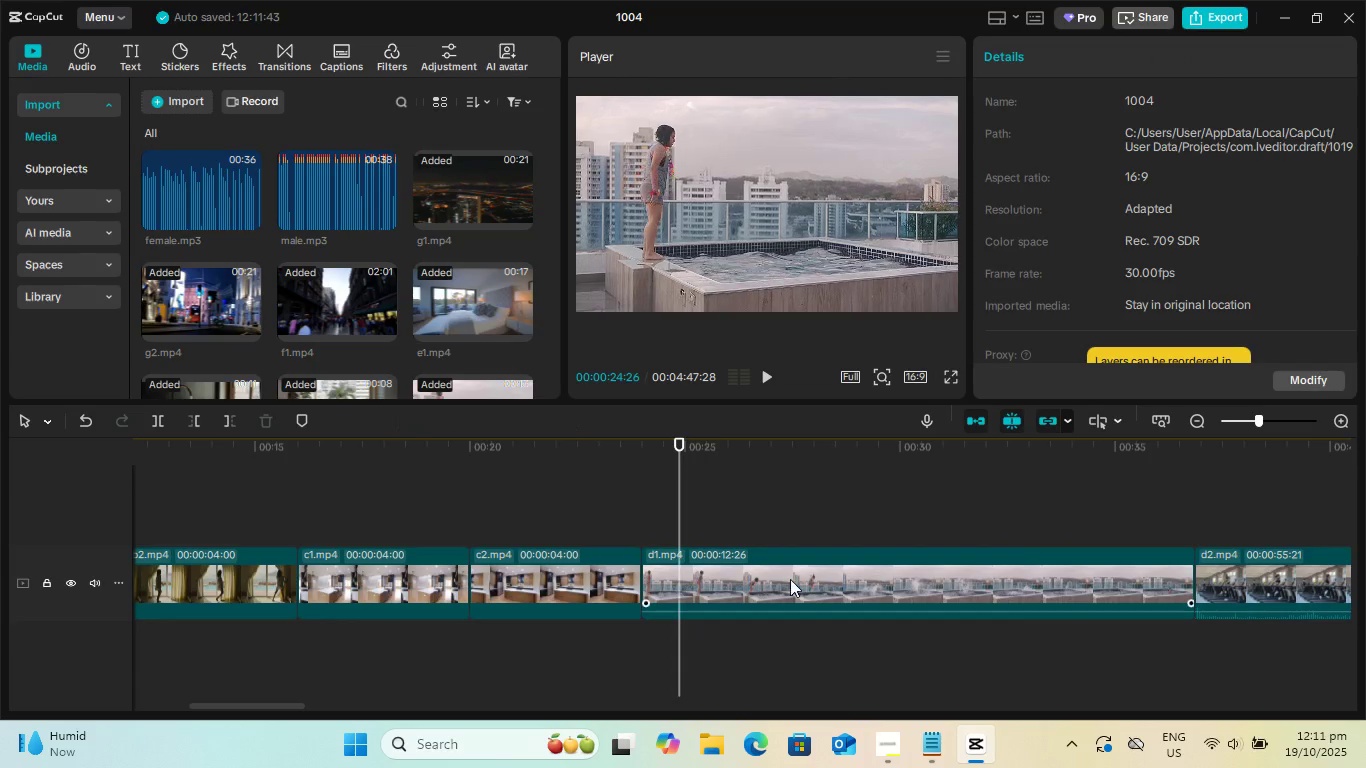 
double_click([790, 579])
 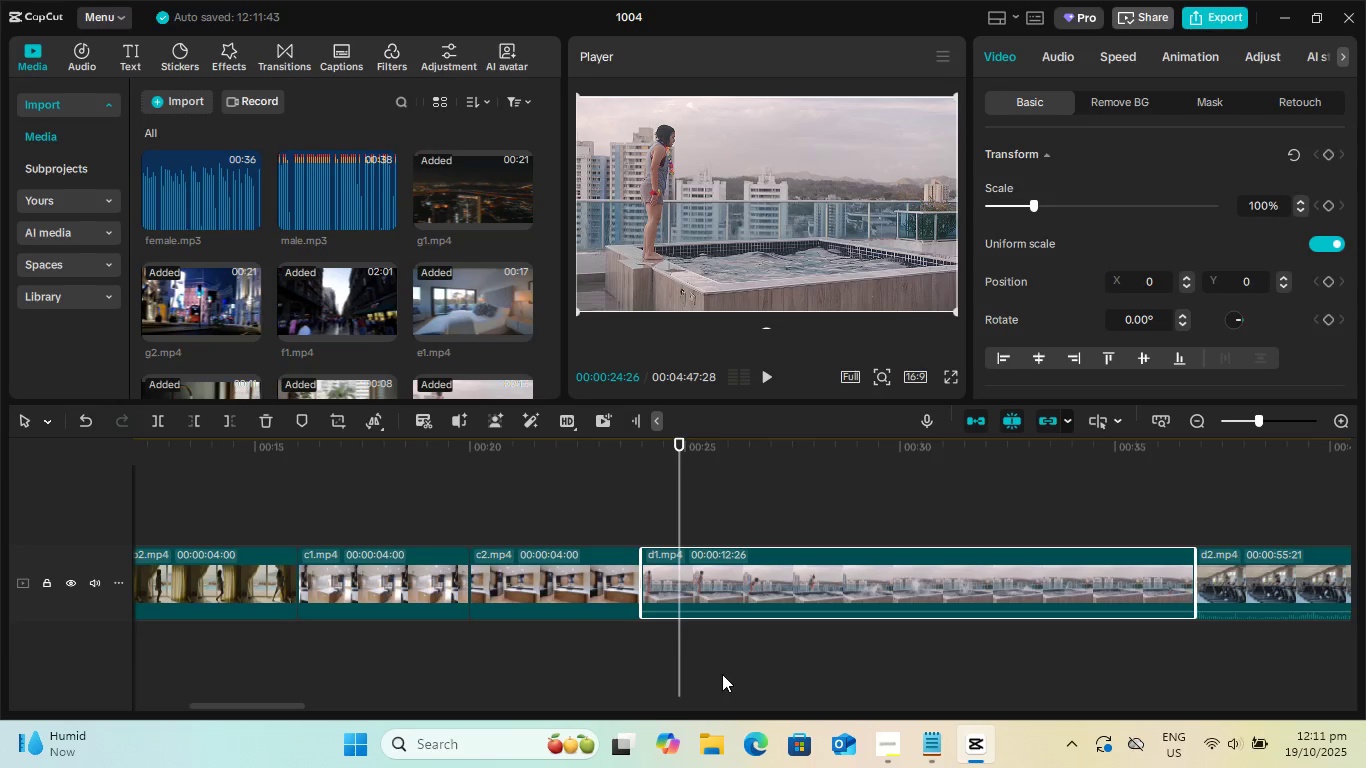 
key(Space)
 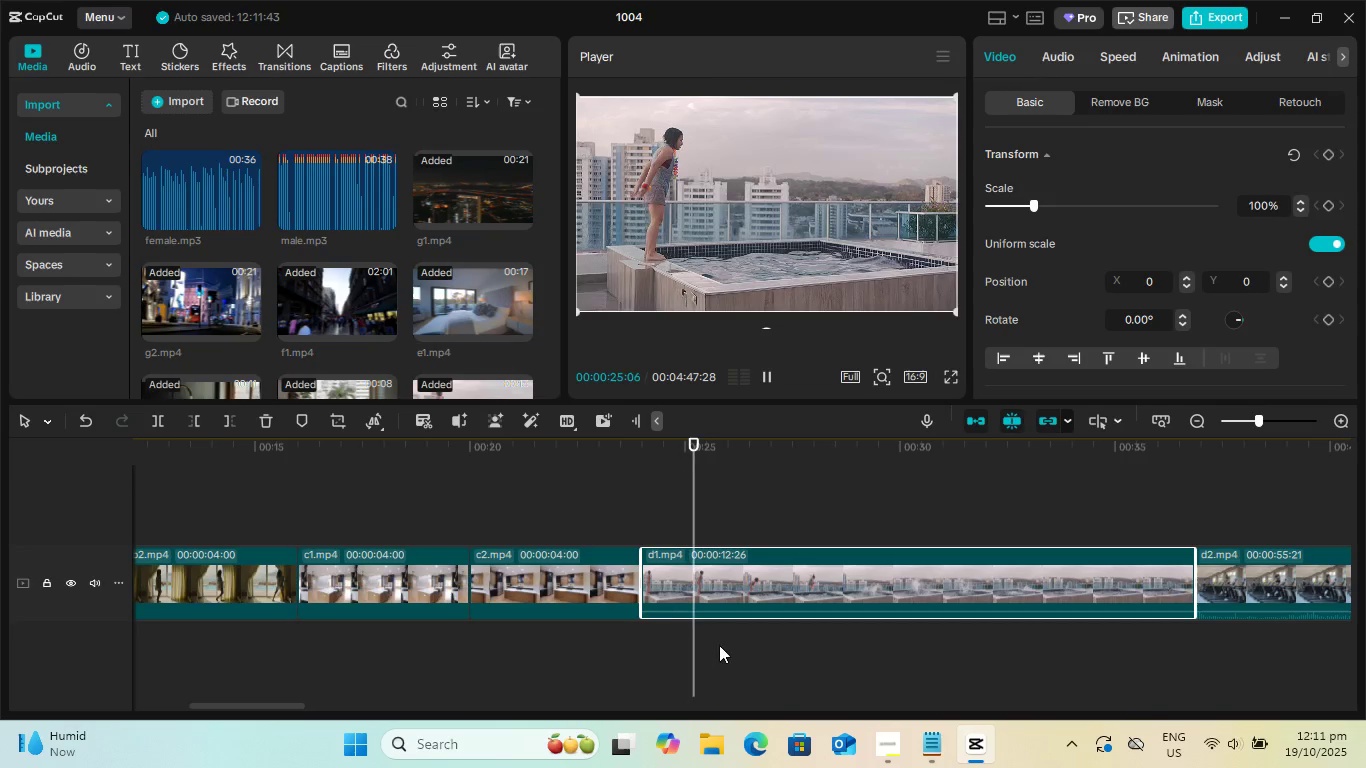 
key(Space)
 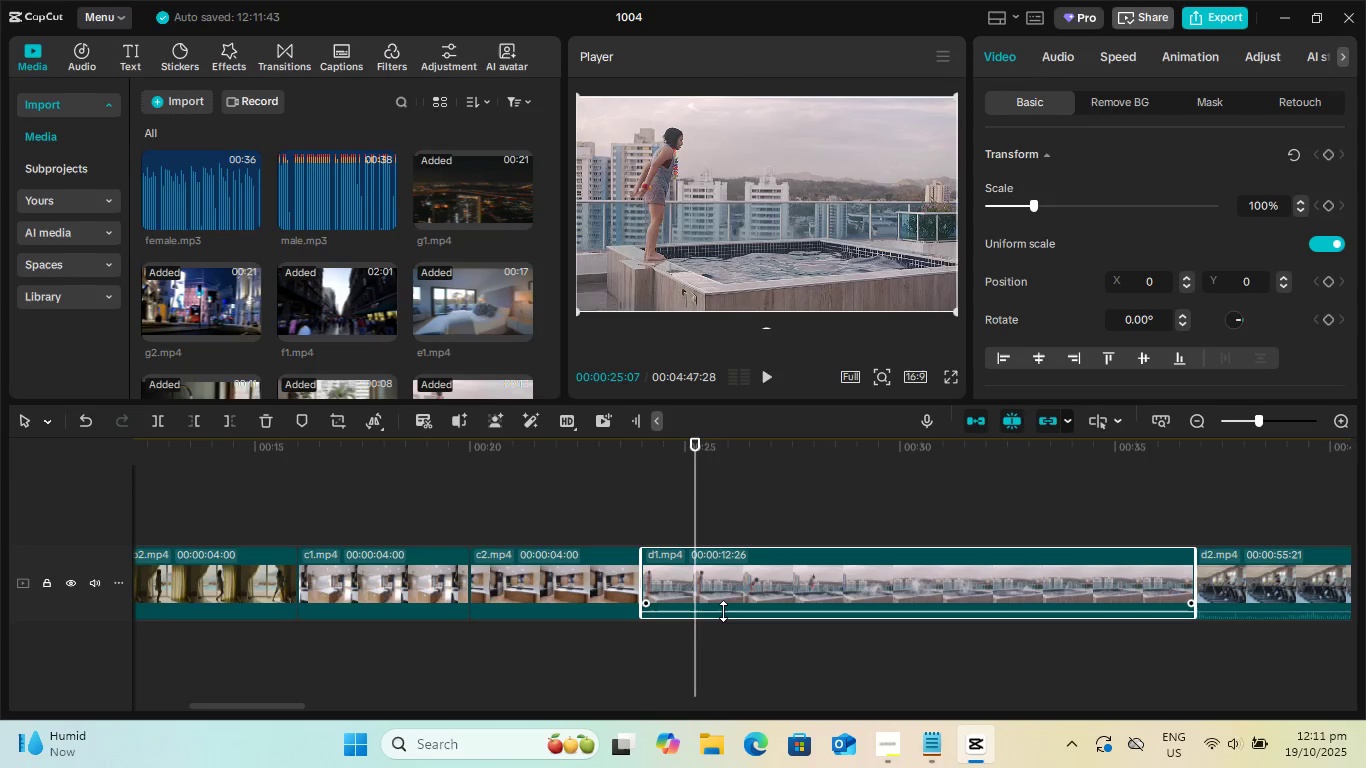 
left_click_drag(start_coordinate=[723, 611], to_coordinate=[724, 657])
 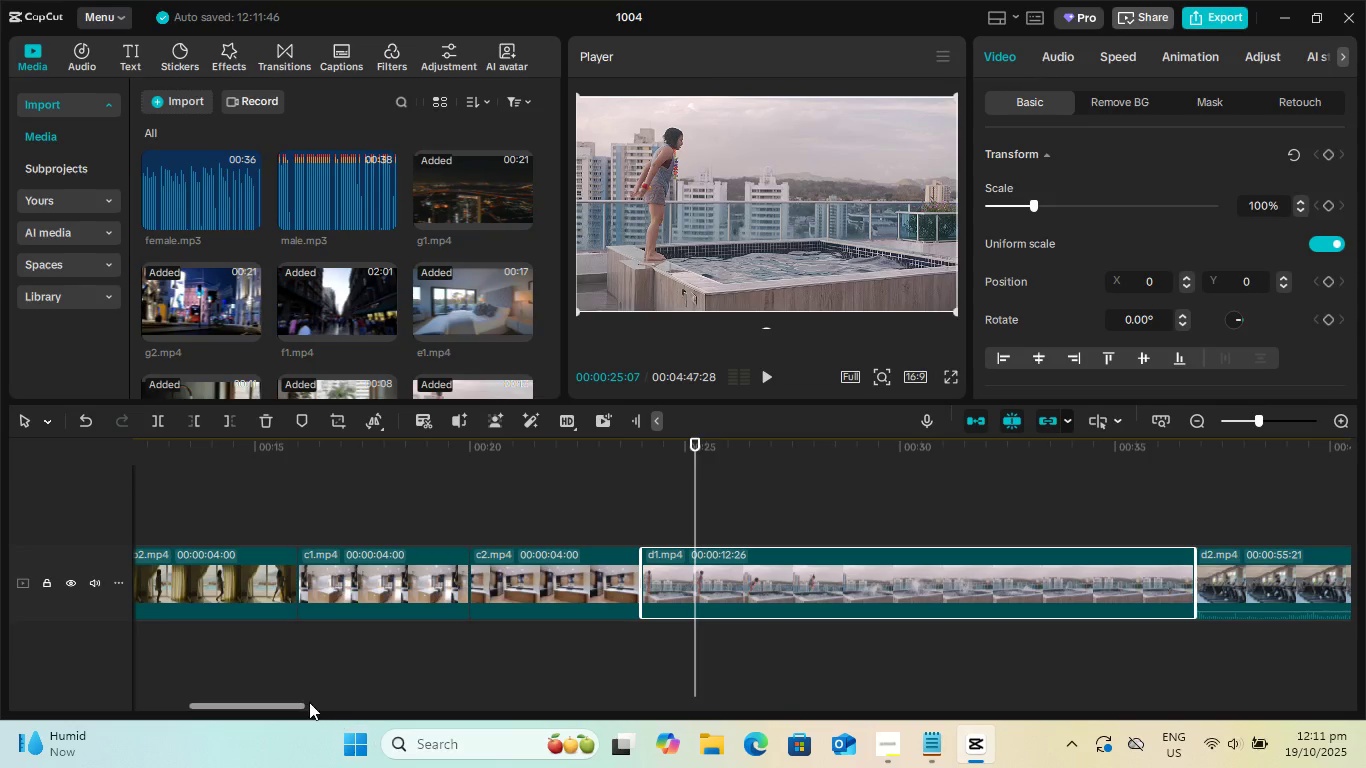 
left_click_drag(start_coordinate=[295, 704], to_coordinate=[335, 698])
 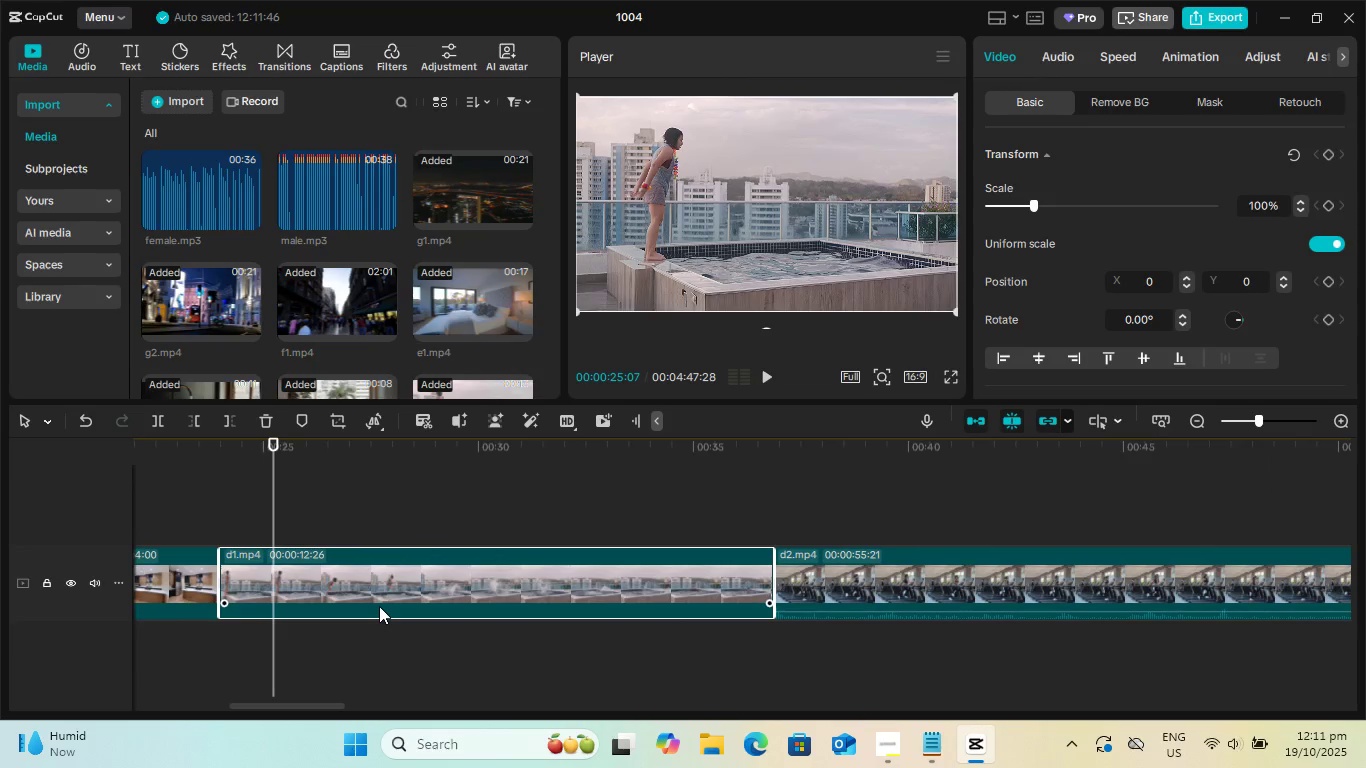 
key(Space)
 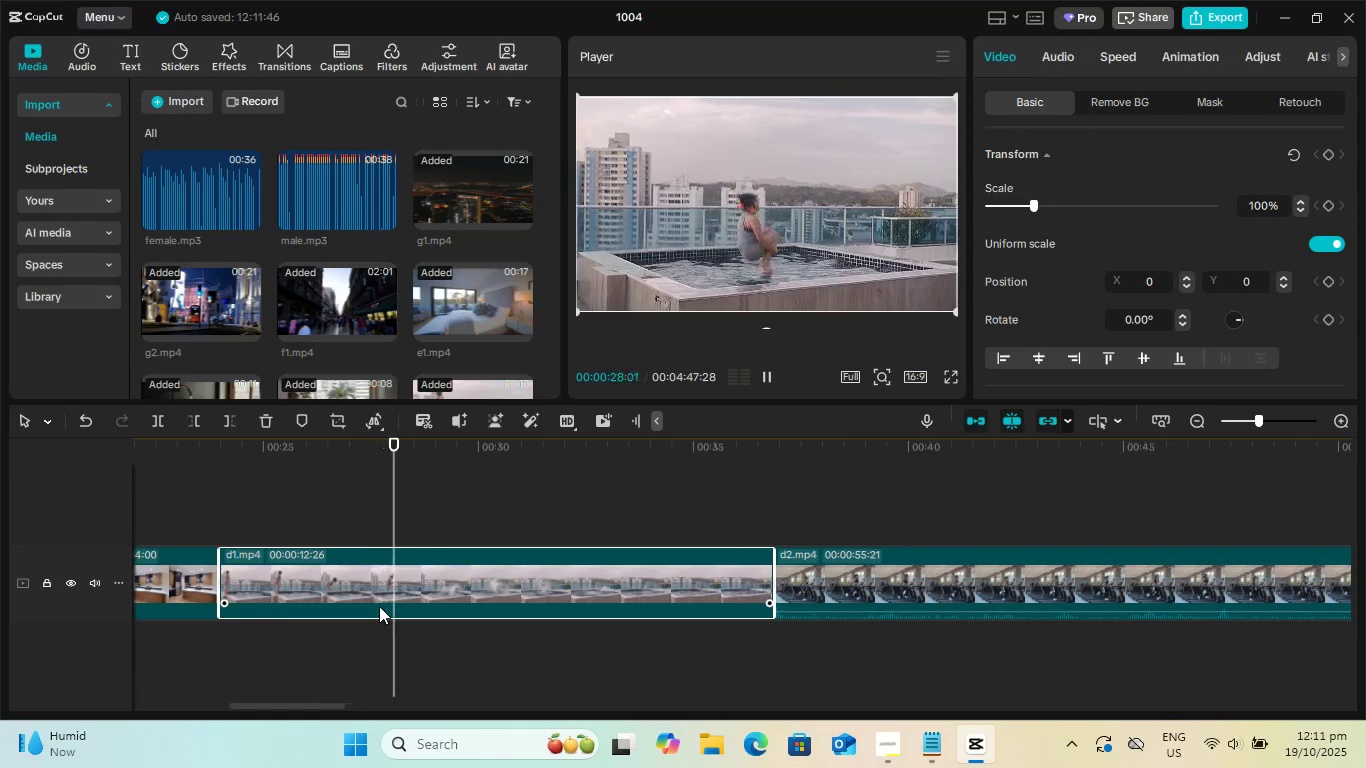 
key(Space)
 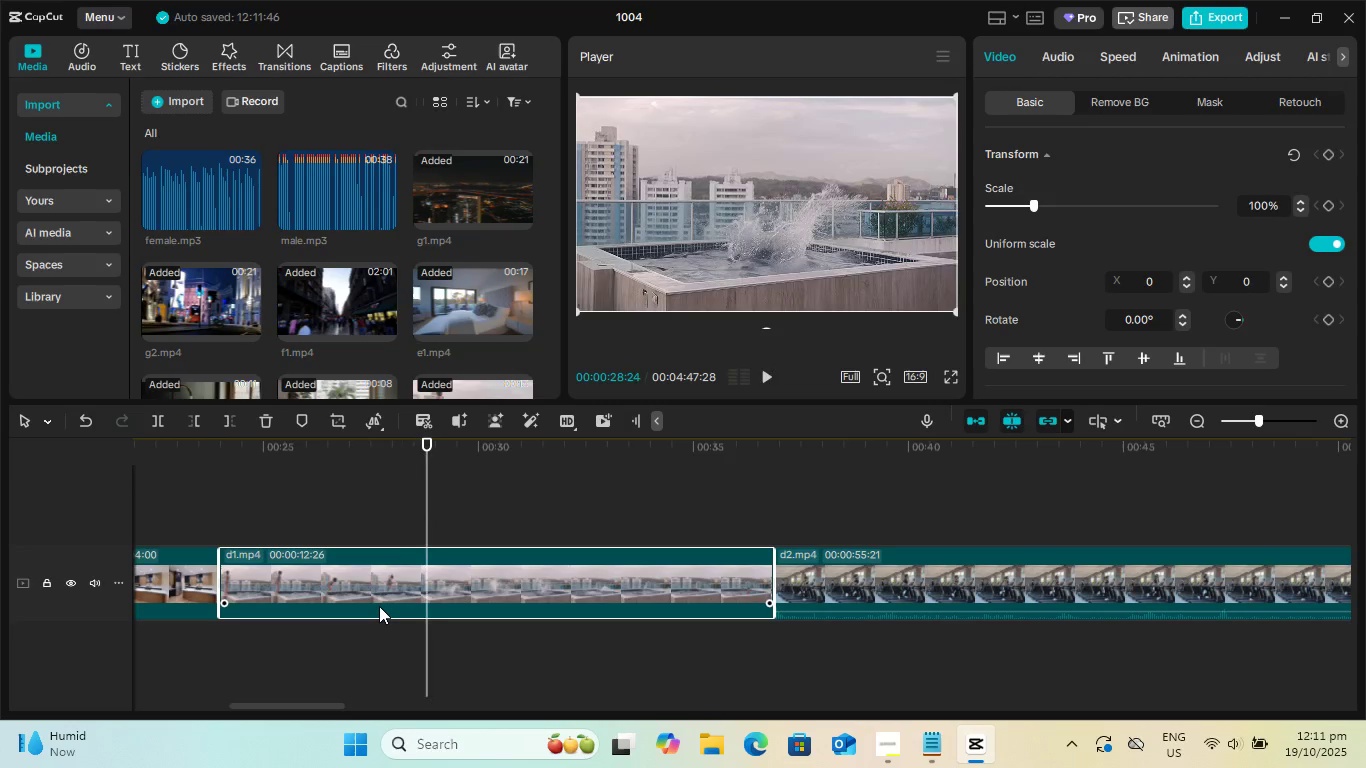 
key(Space)
 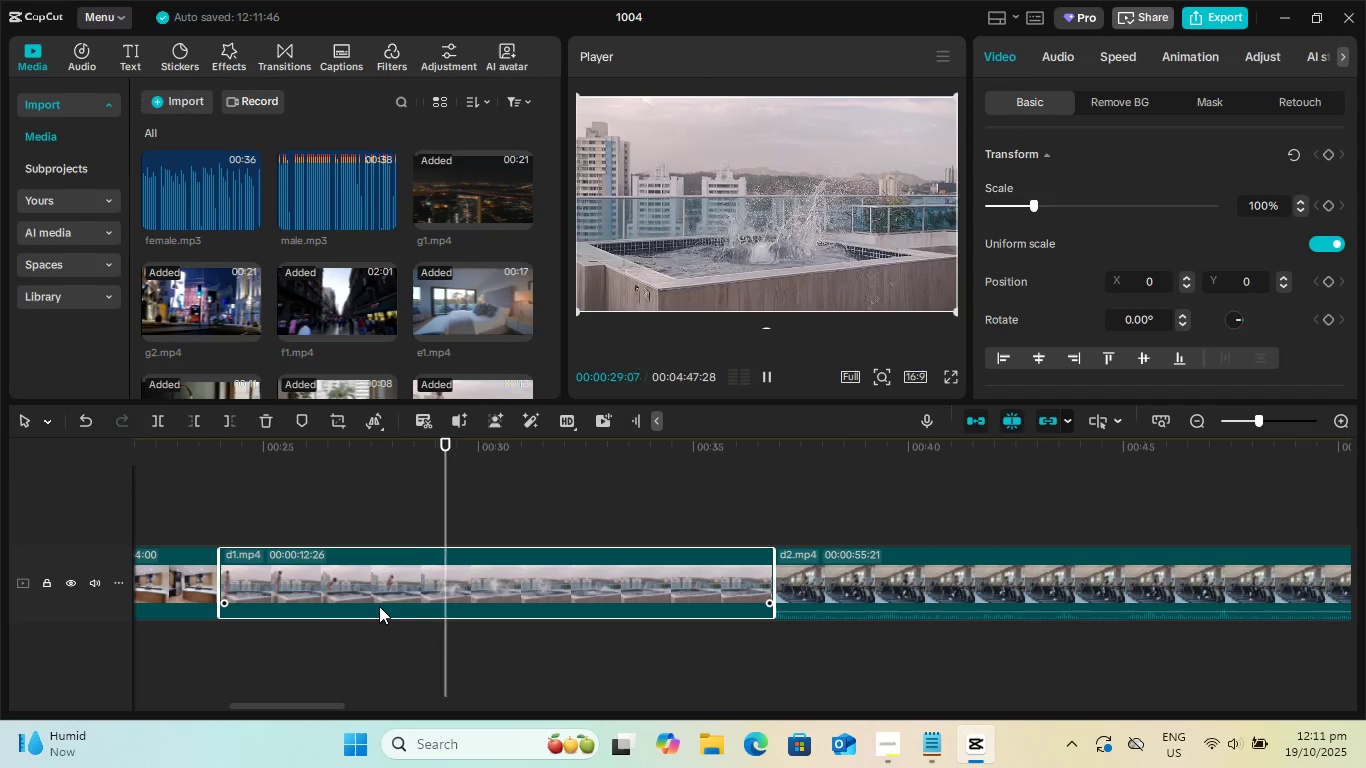 
key(Space)
 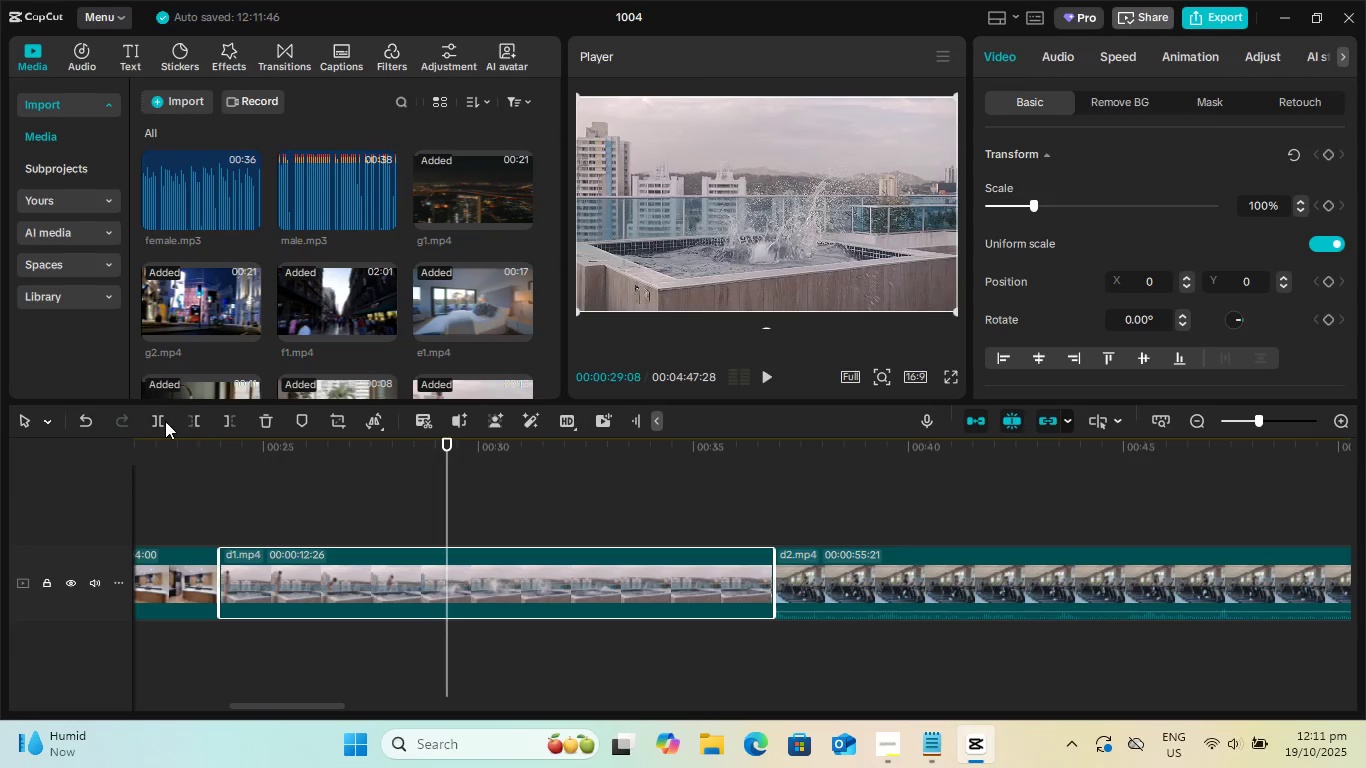 
left_click([165, 421])
 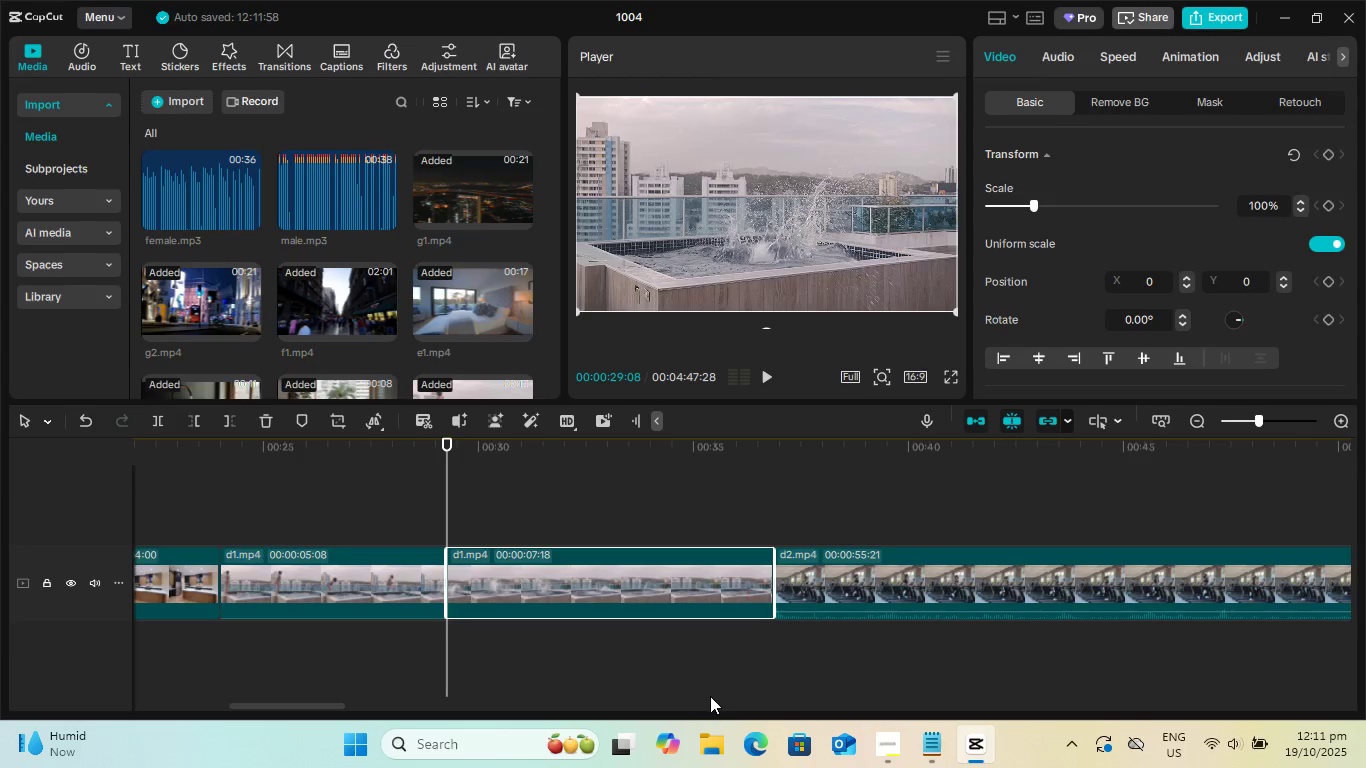 
key(Delete)
 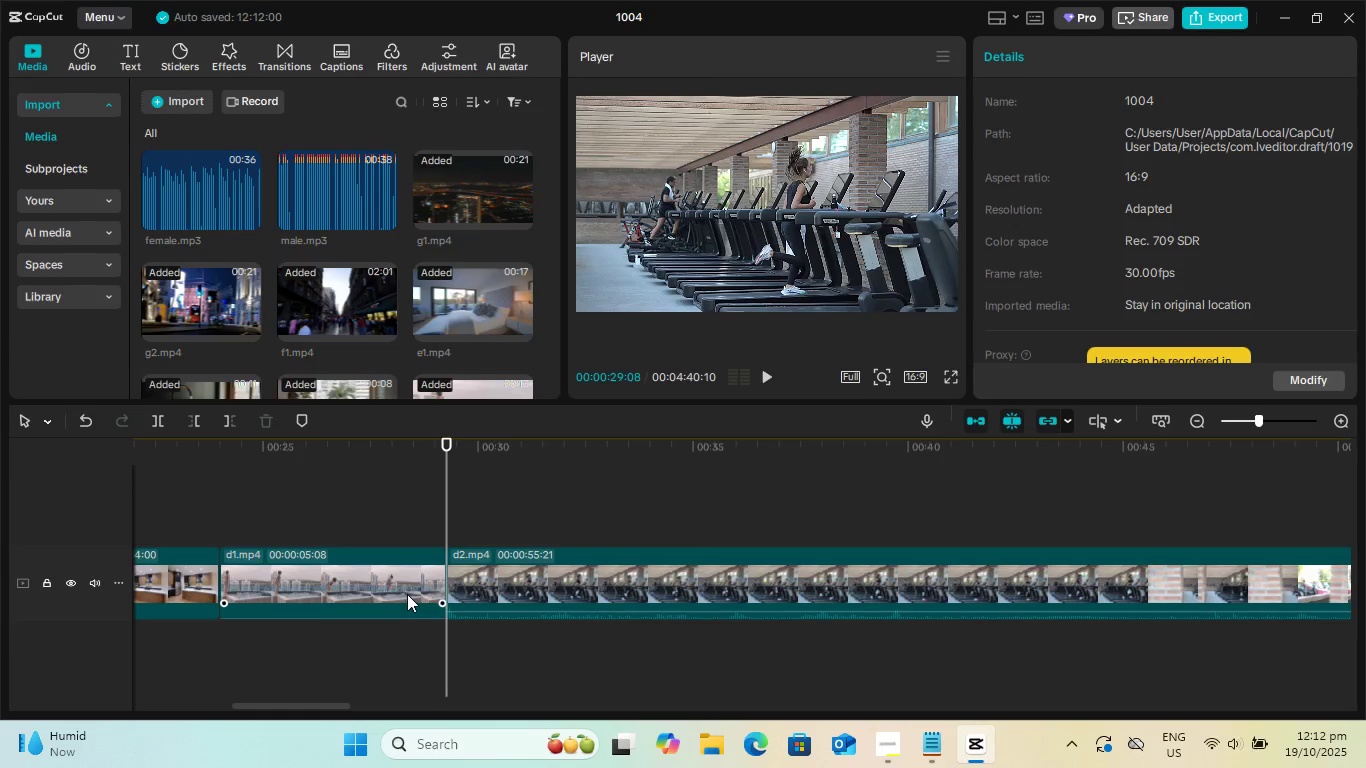 
left_click([371, 586])
 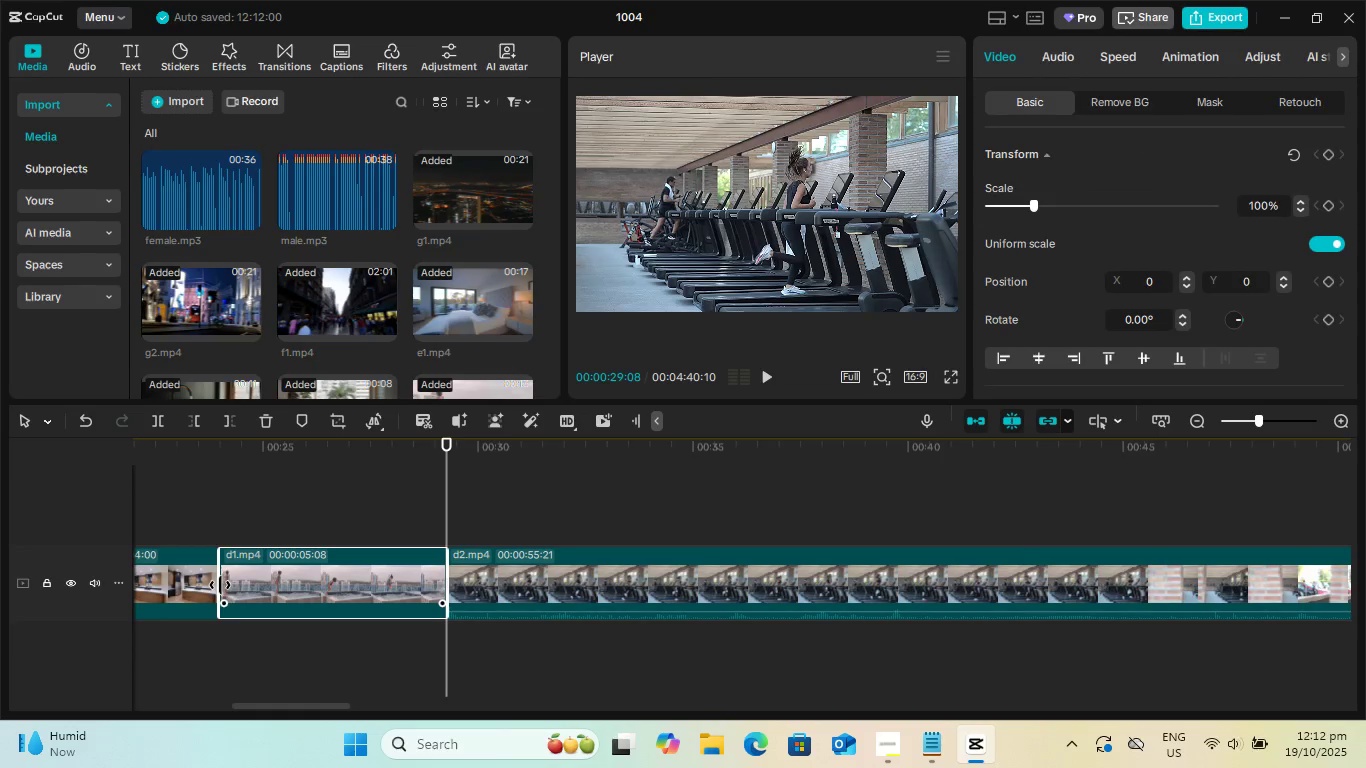 
left_click_drag(start_coordinate=[220, 585], to_coordinate=[320, 581])
 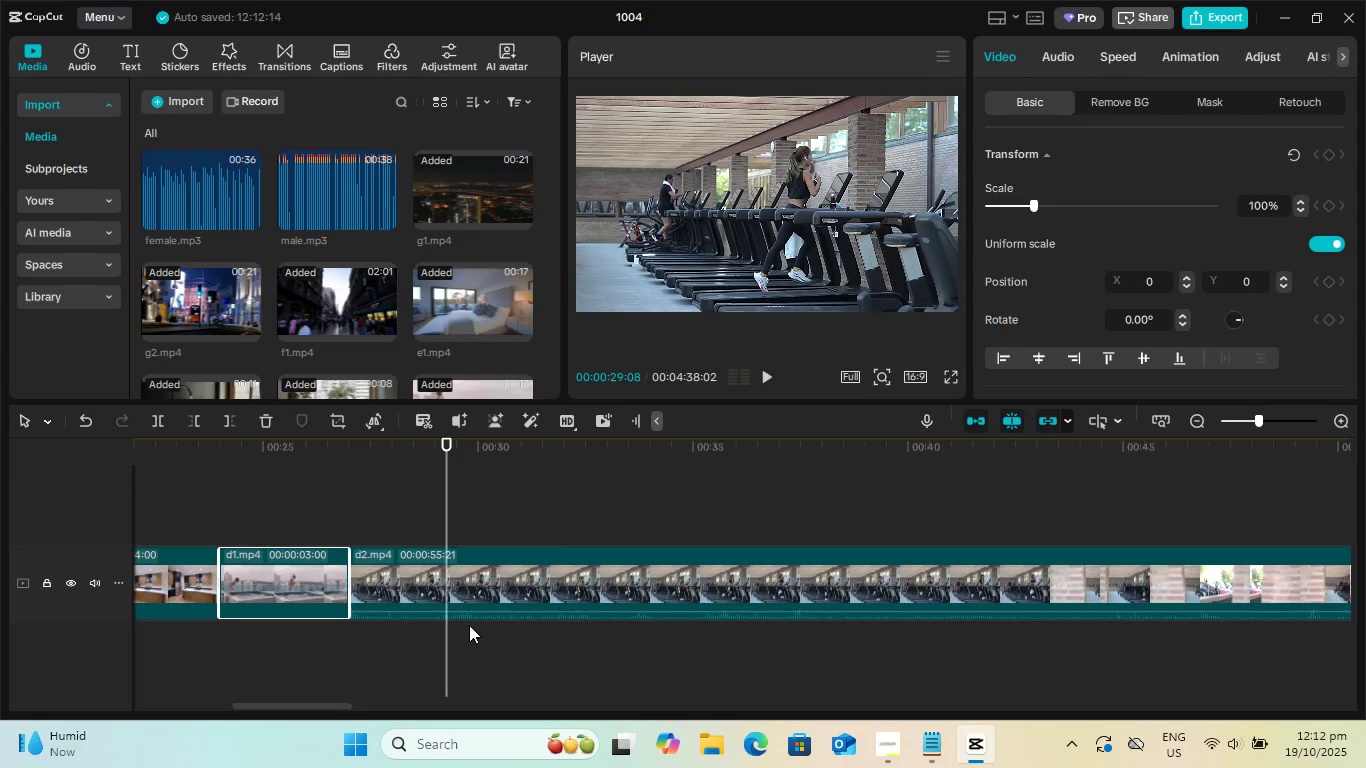 
left_click([490, 593])
 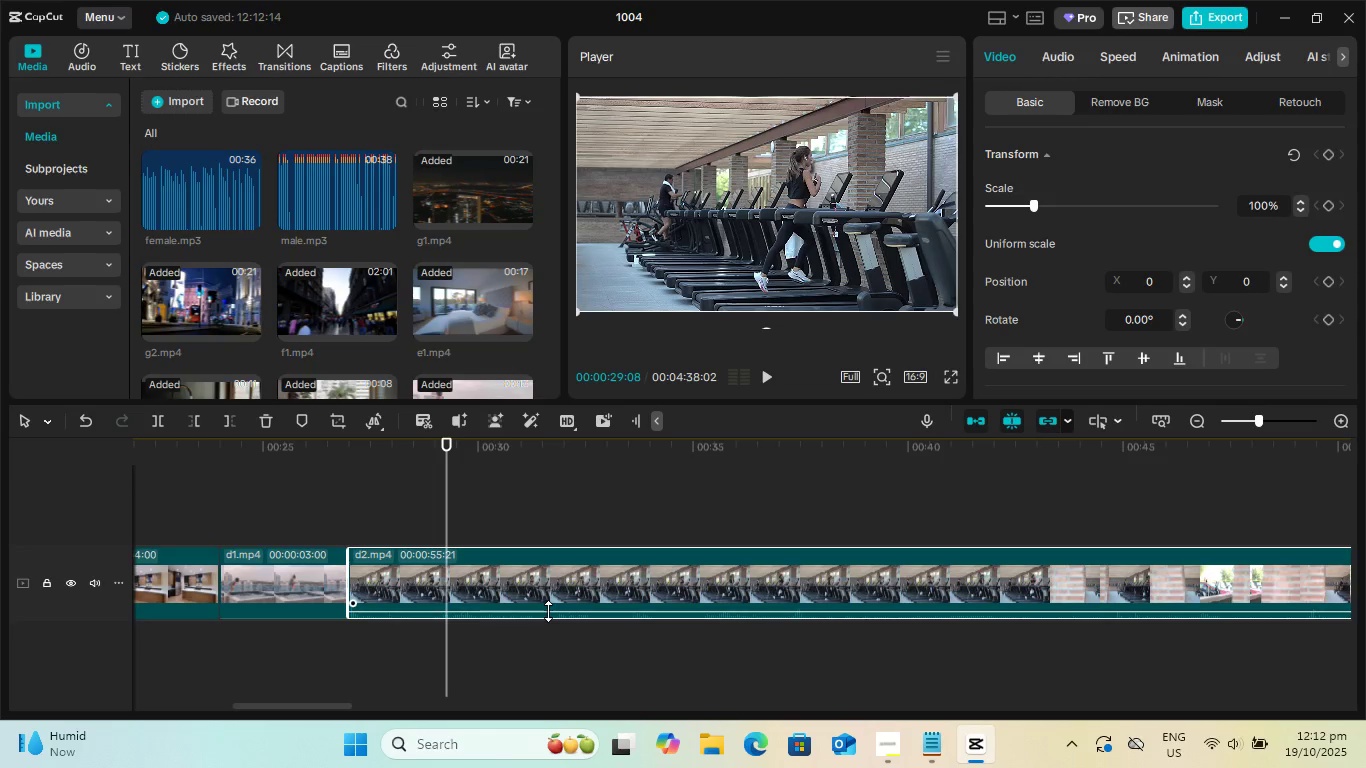 
left_click_drag(start_coordinate=[548, 611], to_coordinate=[552, 652])
 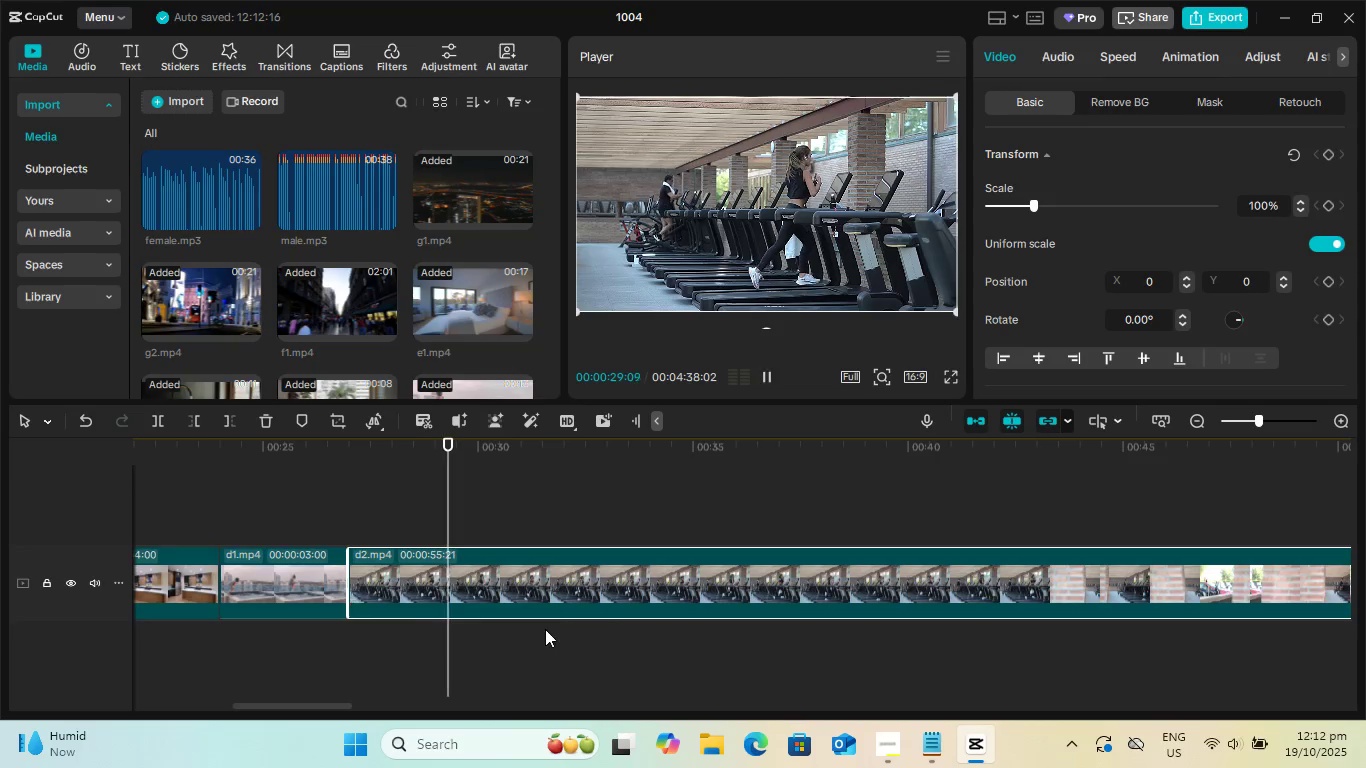 
key(Space)
 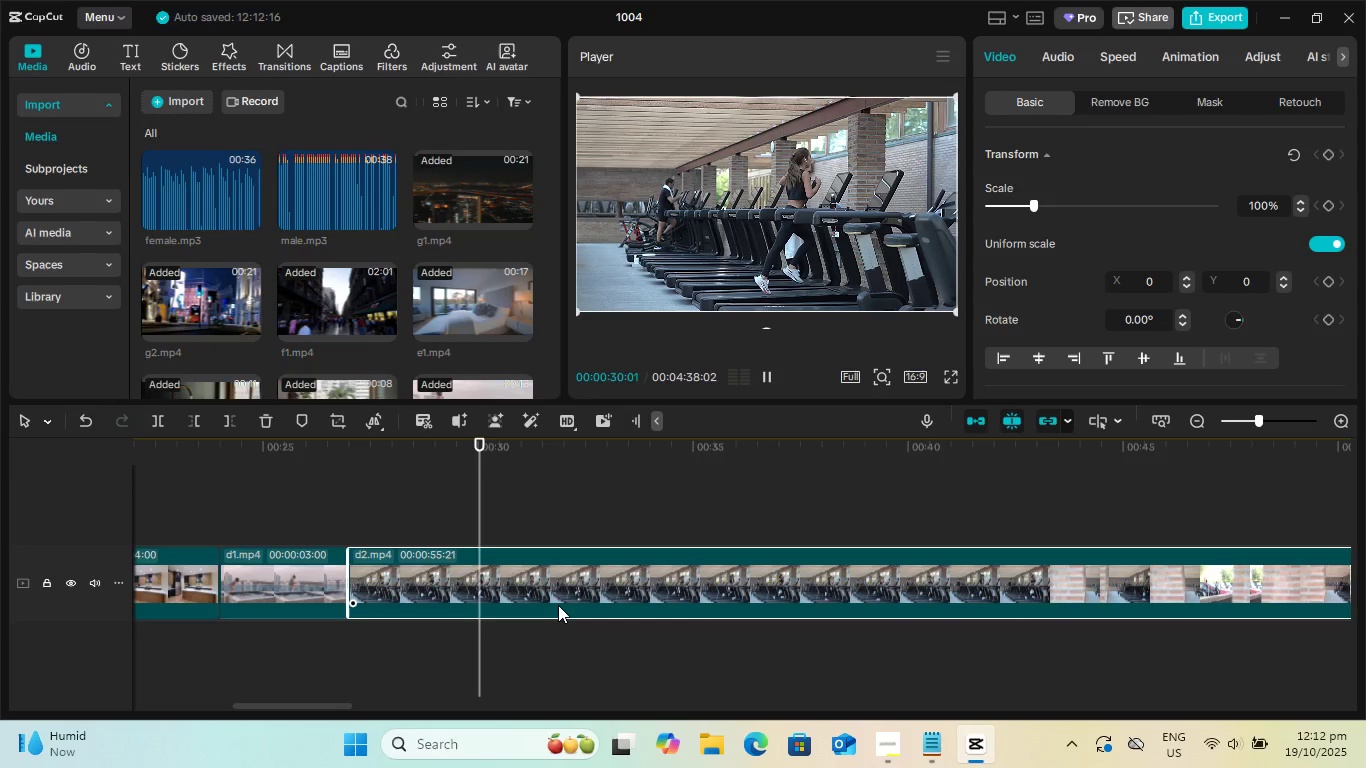 
key(Space)
 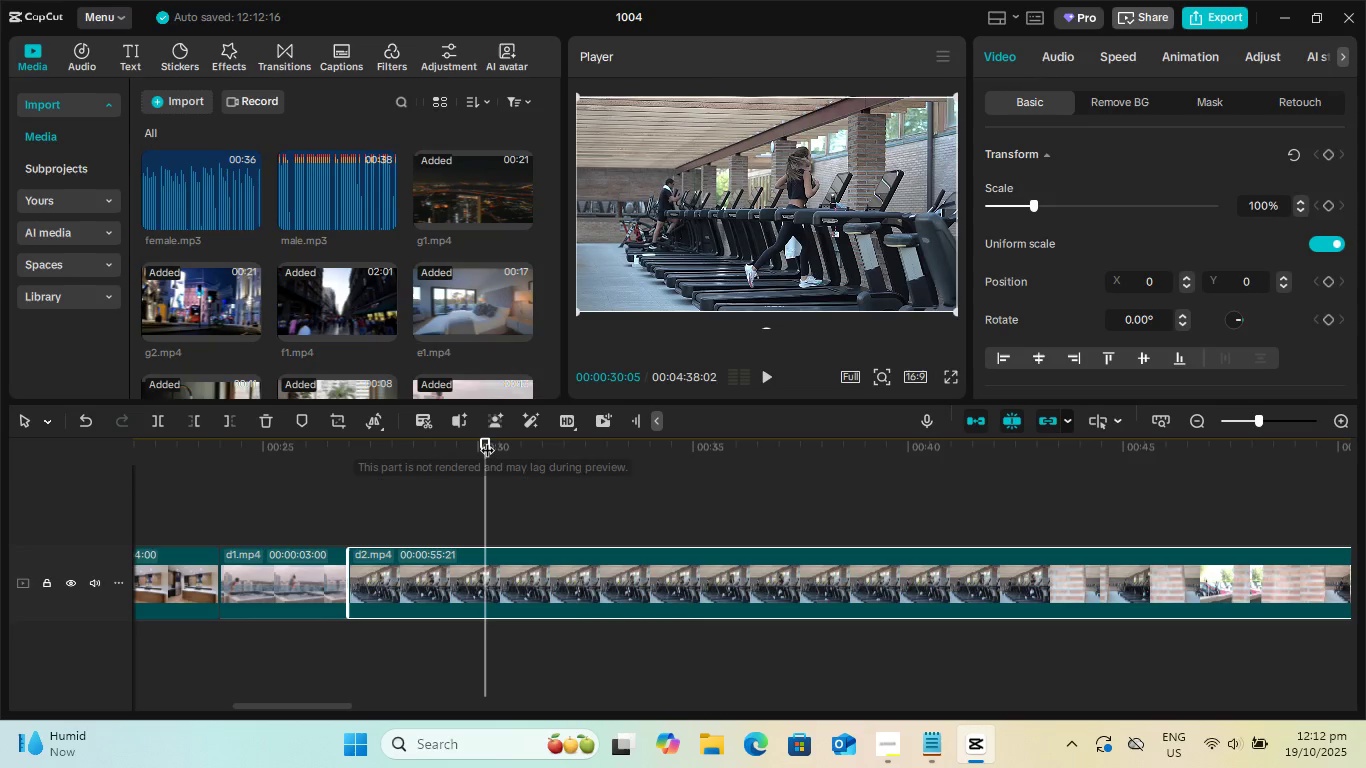 
left_click_drag(start_coordinate=[486, 441], to_coordinate=[572, 481])
 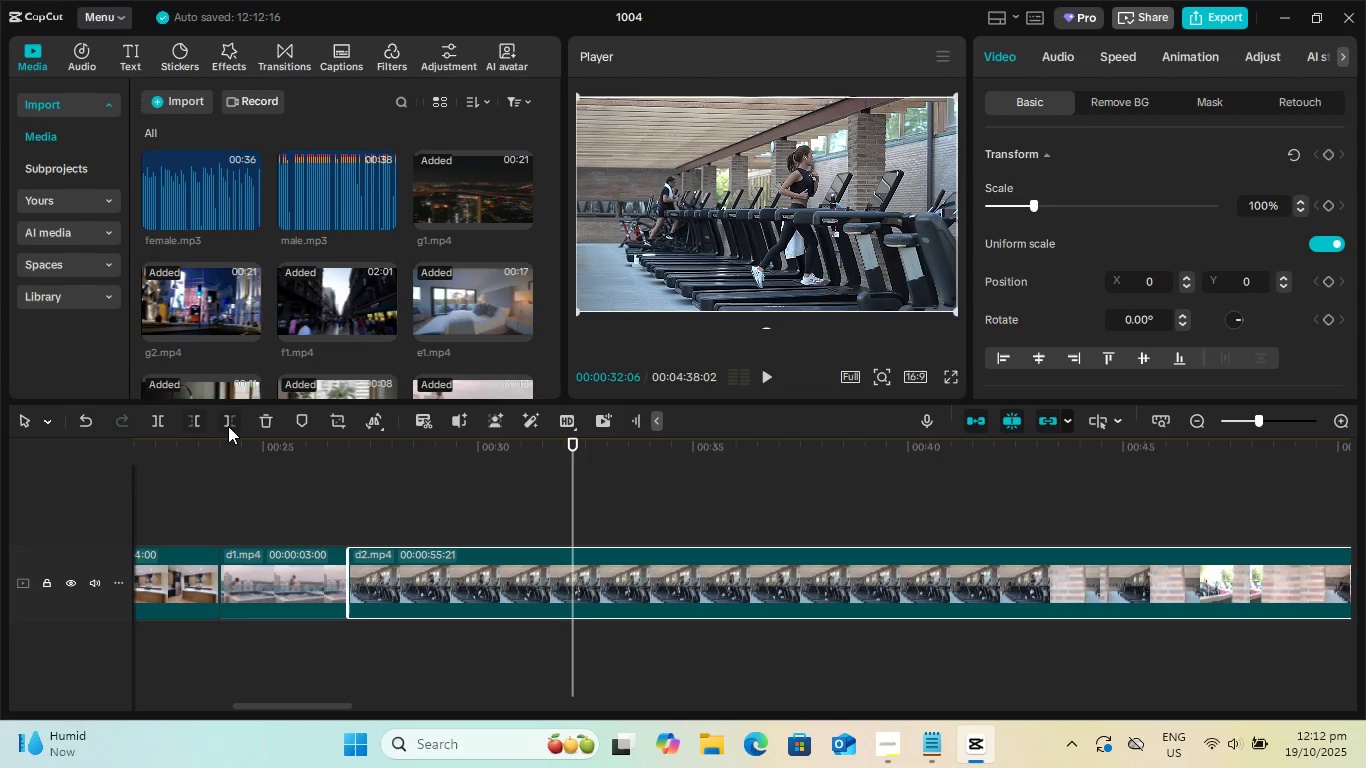 
left_click([228, 426])
 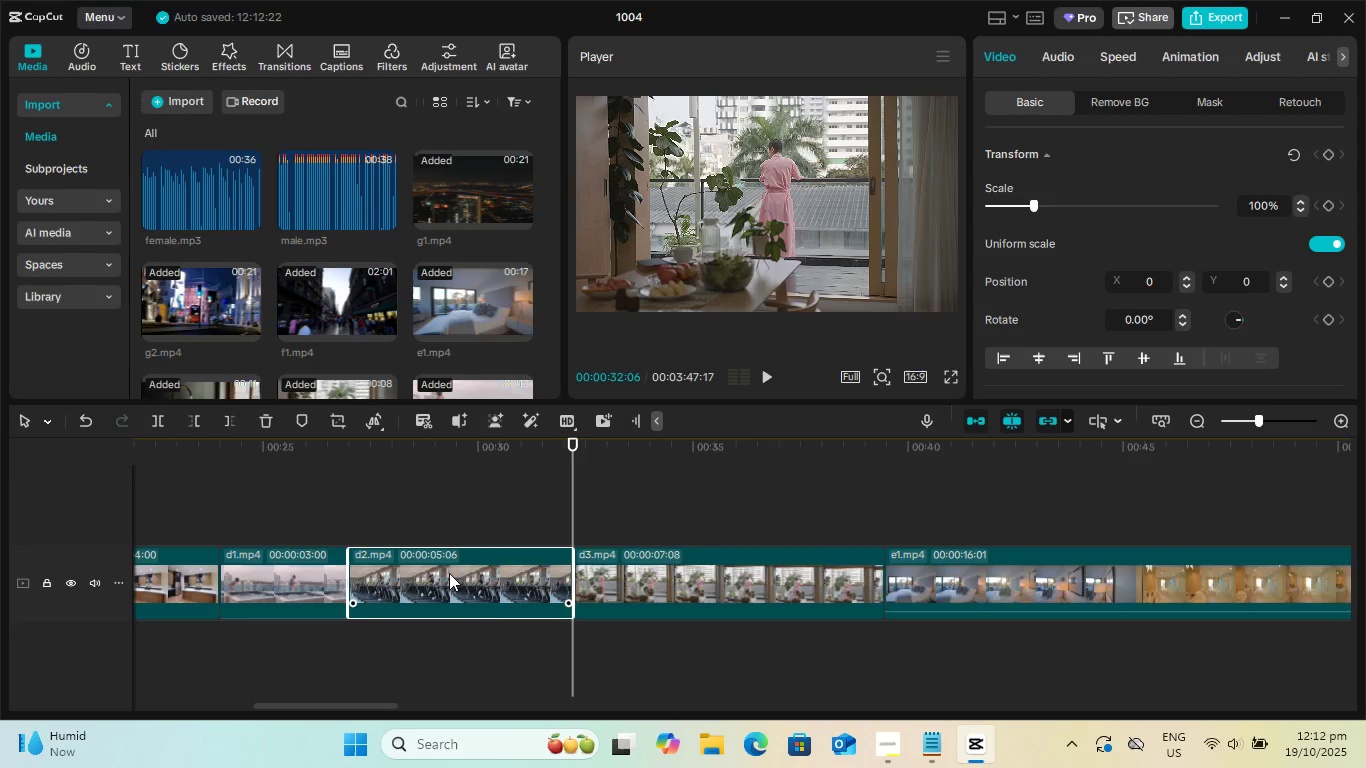 
left_click([449, 573])
 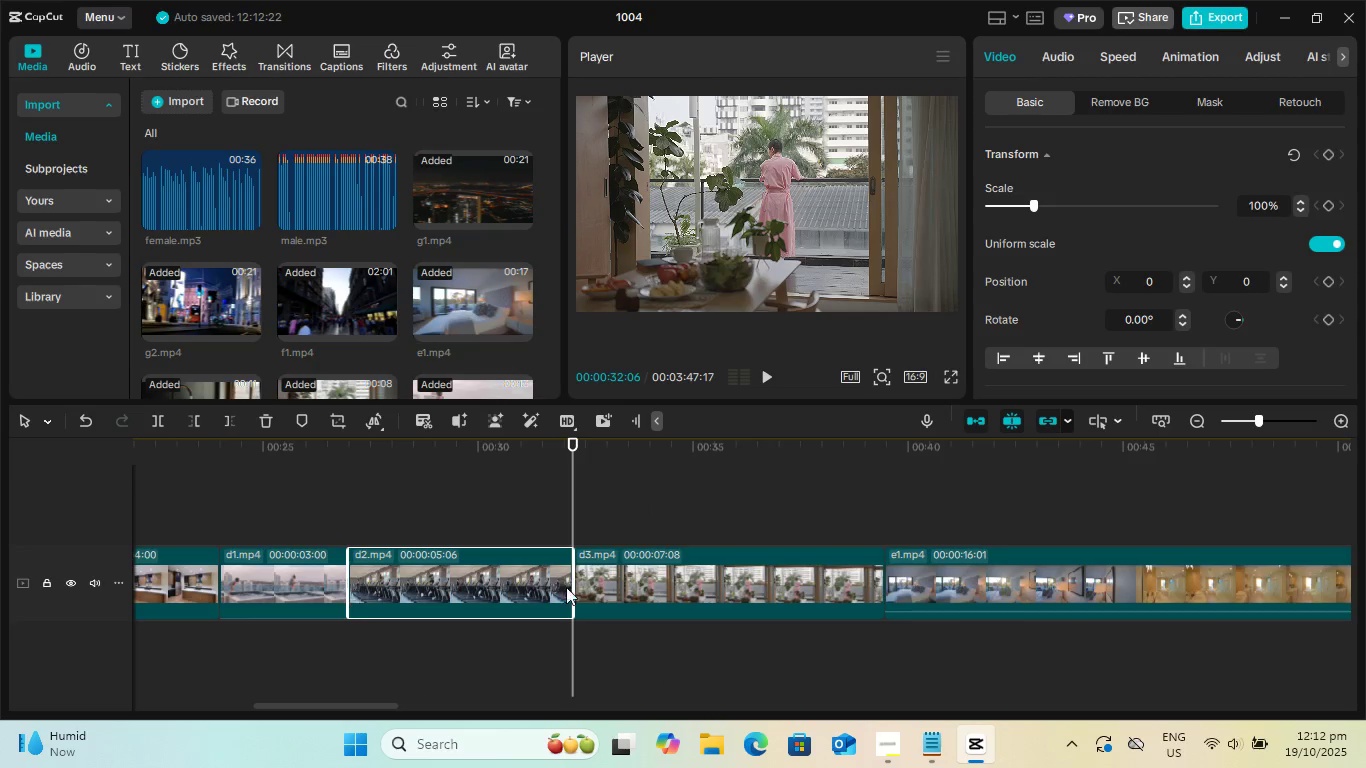 
left_click_drag(start_coordinate=[571, 586], to_coordinate=[477, 594])
 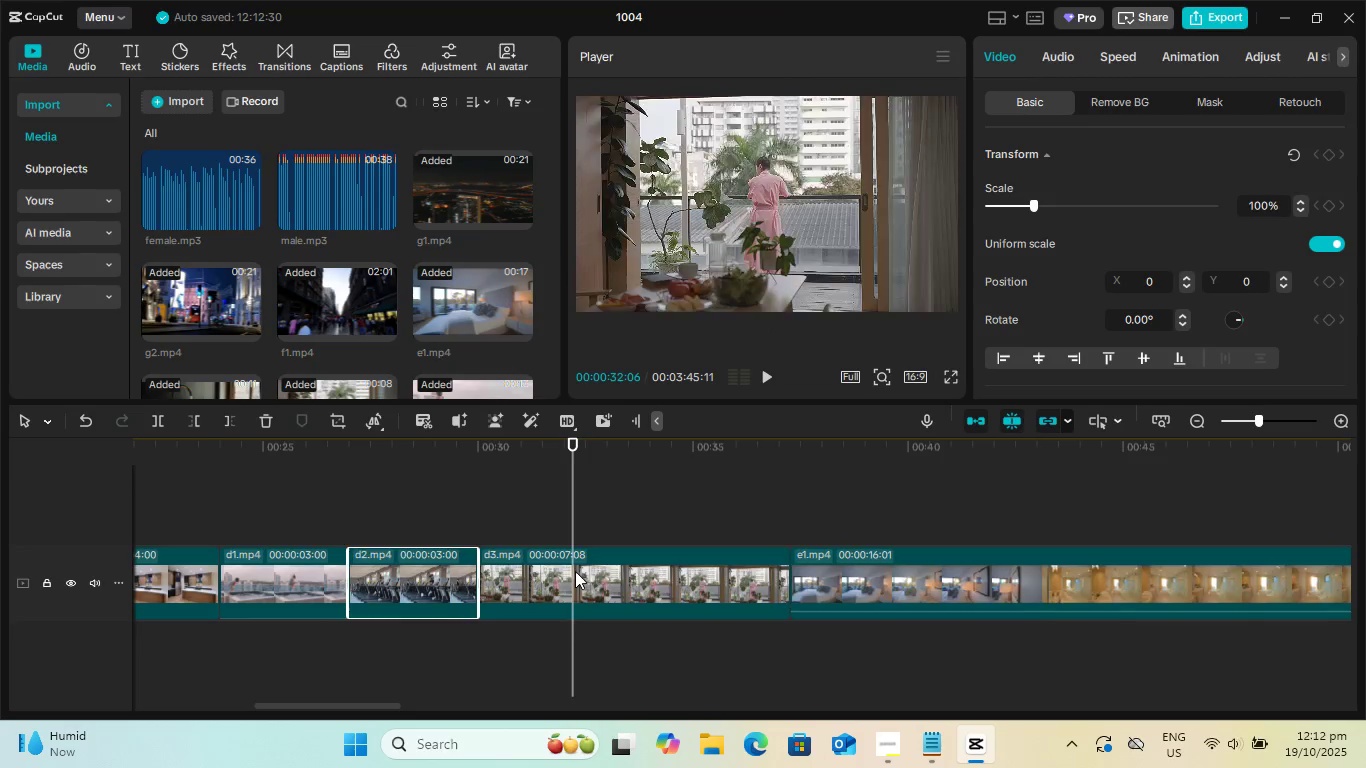 
left_click([575, 571])
 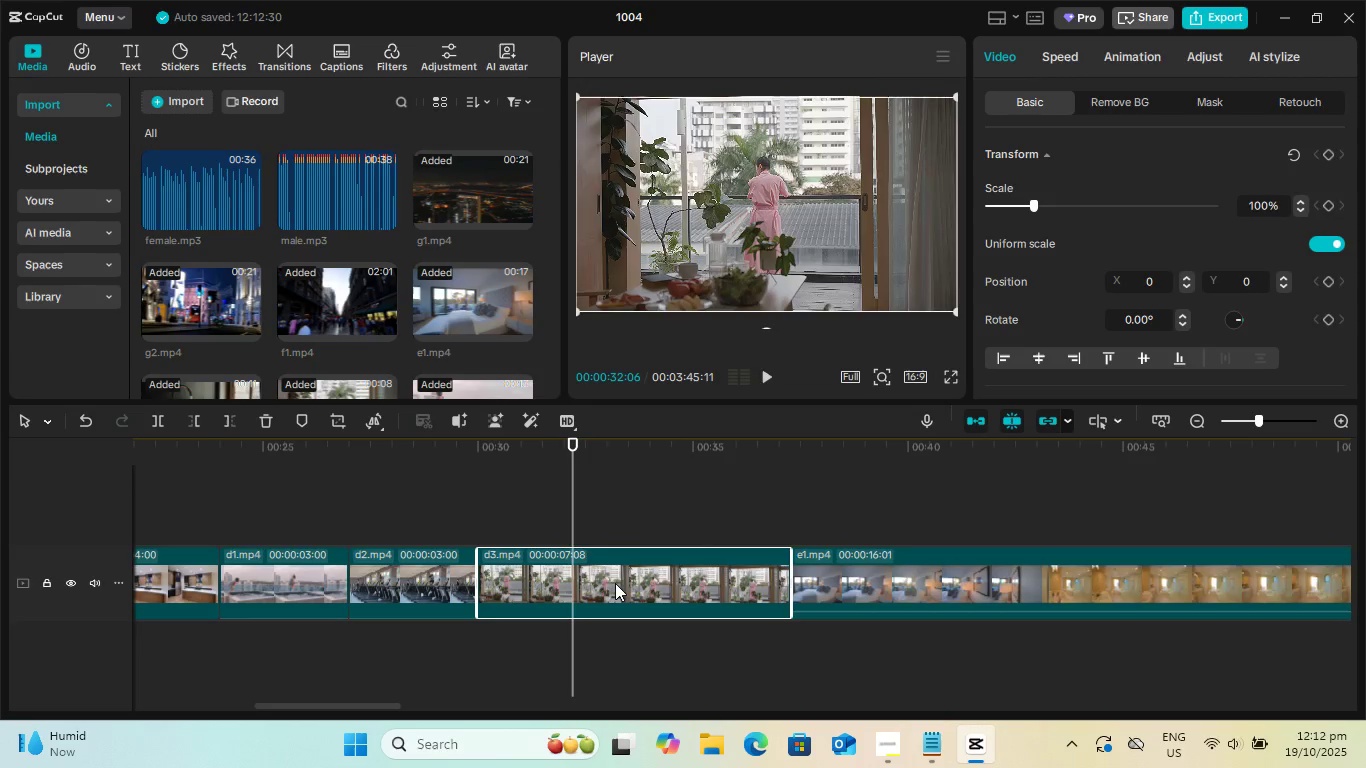 
key(Space)
 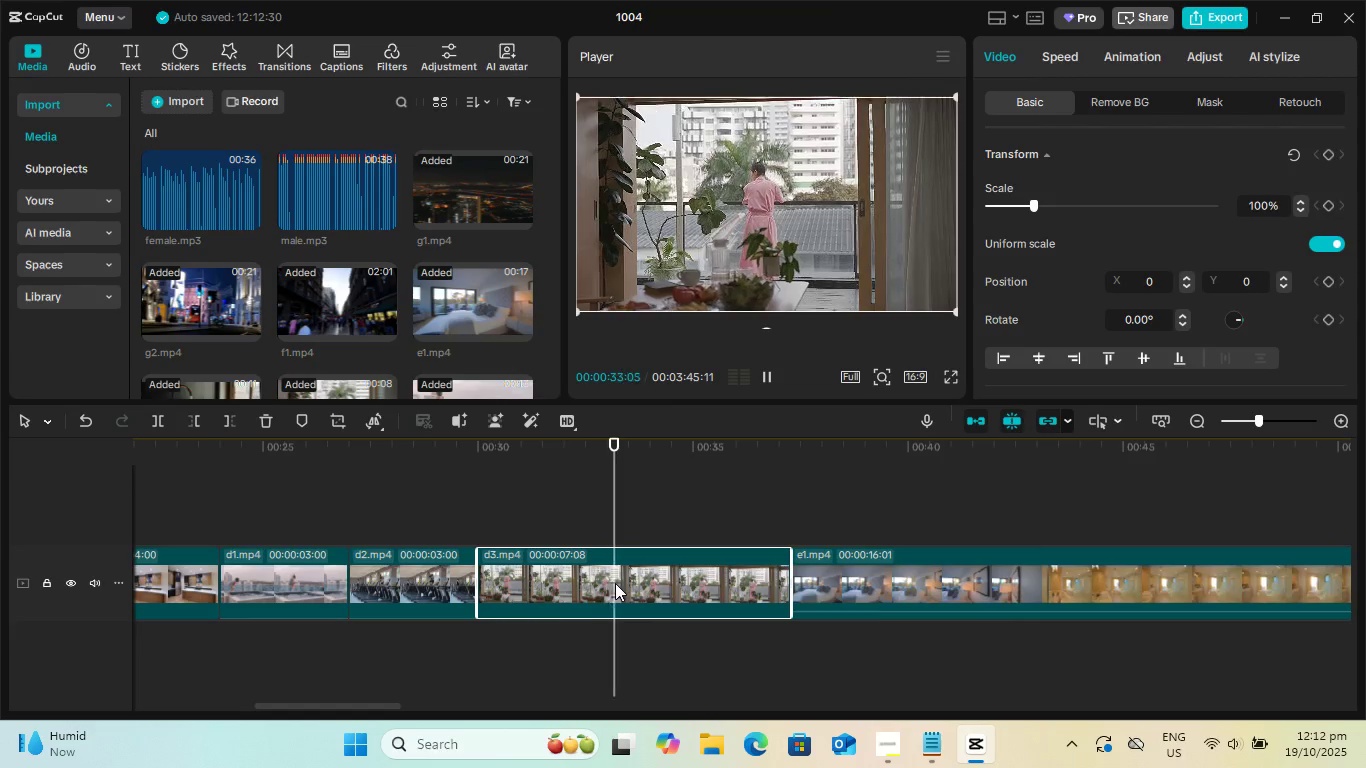 
key(Space)
 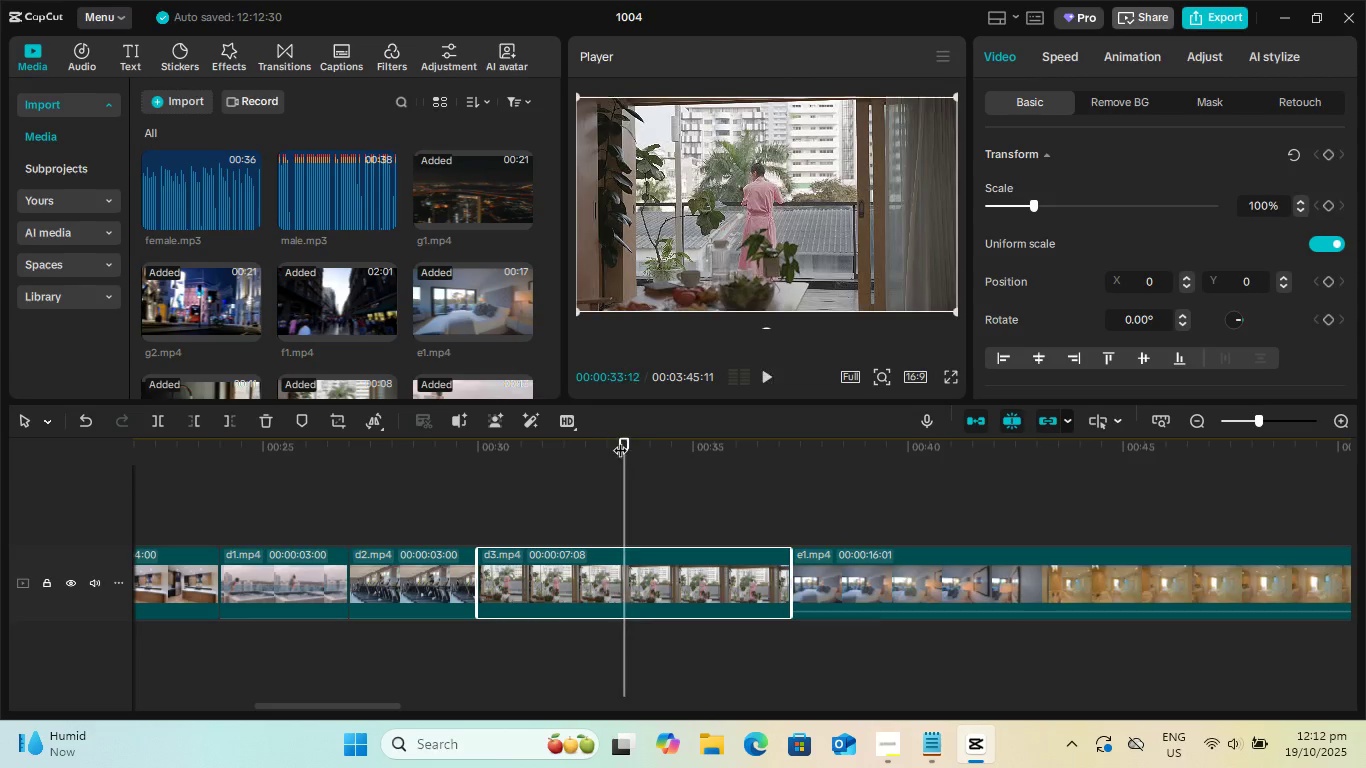 
left_click_drag(start_coordinate=[620, 440], to_coordinate=[643, 470])
 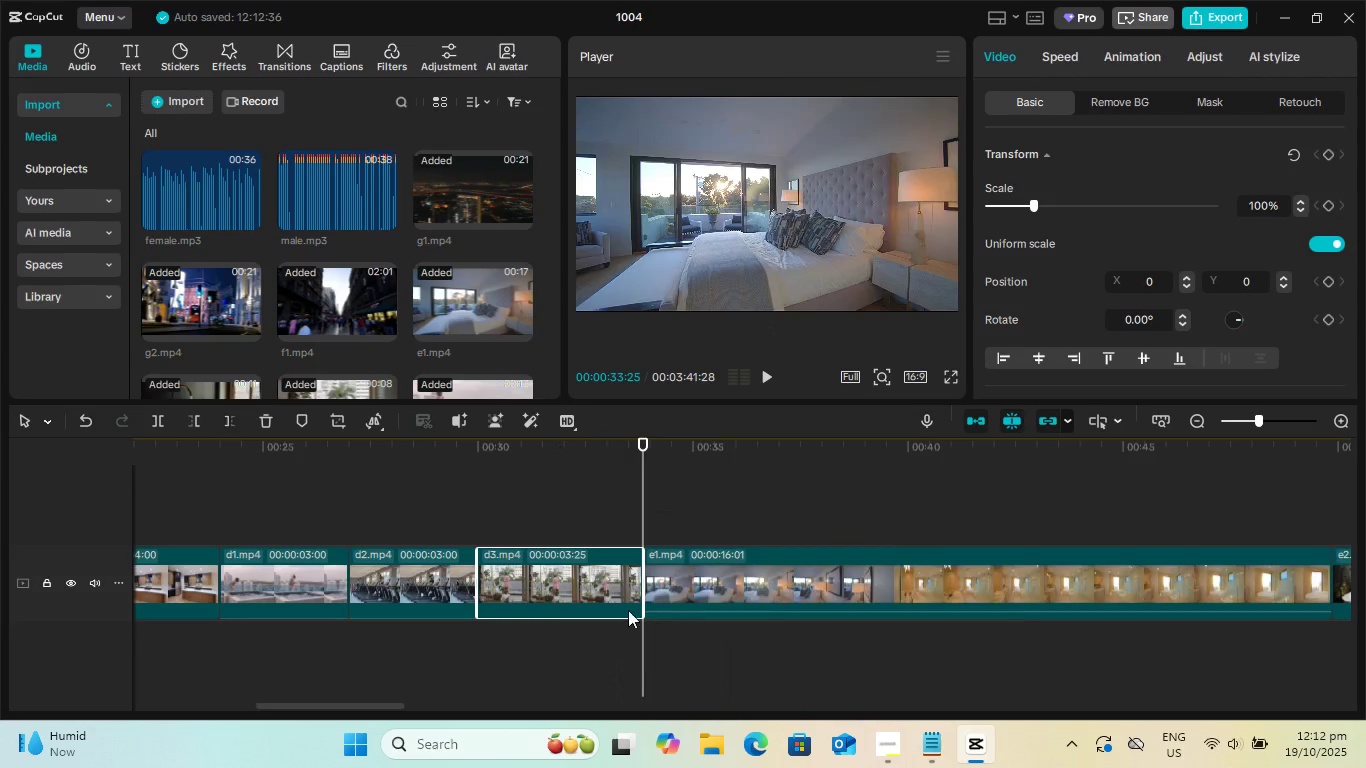 
left_click([531, 571])
 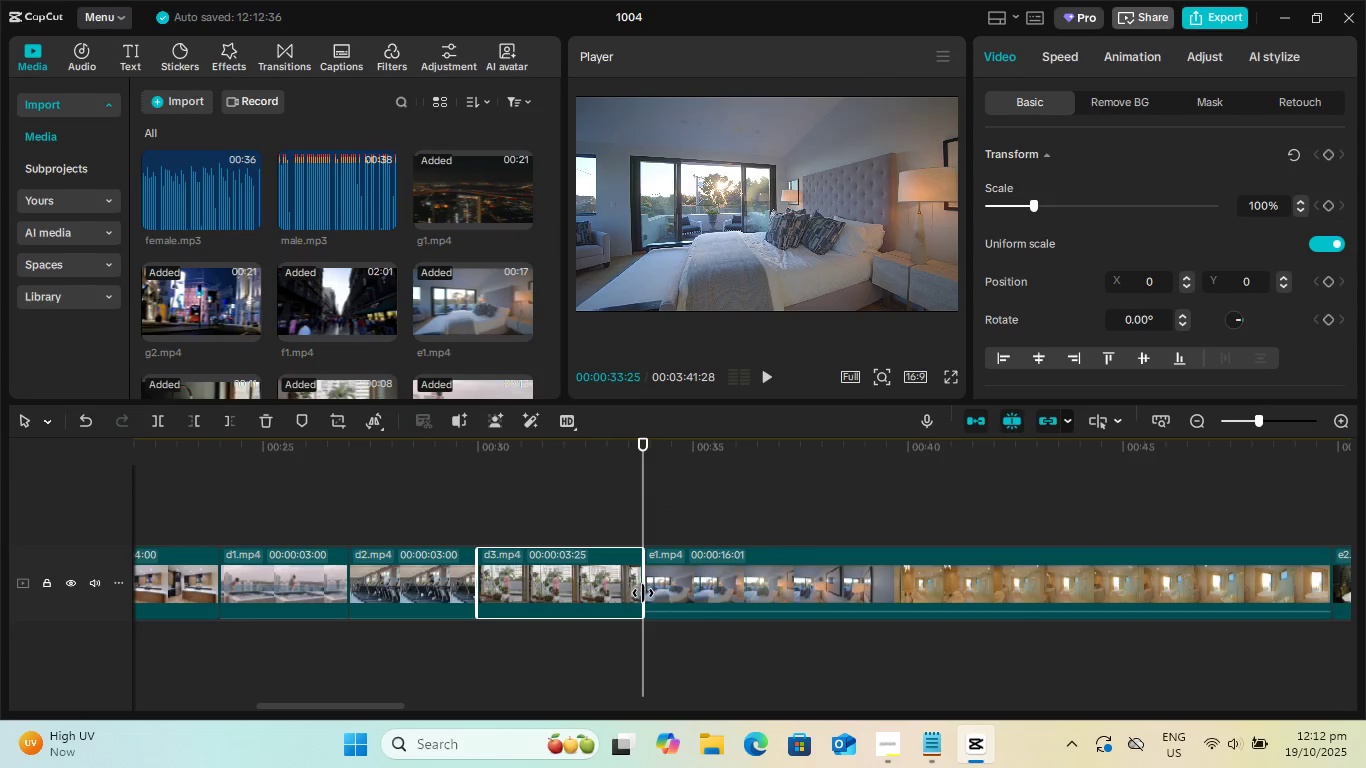 
left_click_drag(start_coordinate=[643, 593], to_coordinate=[602, 599])
 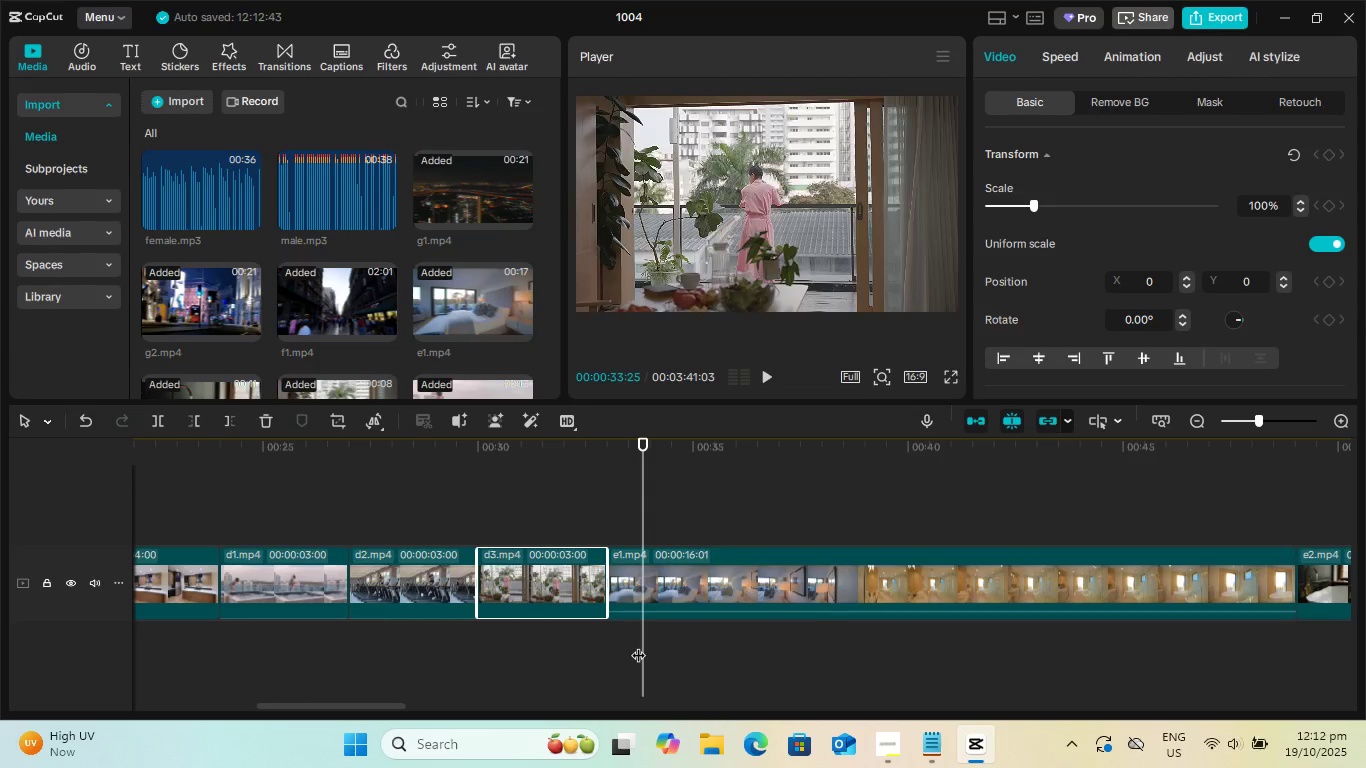 
left_click([638, 645])
 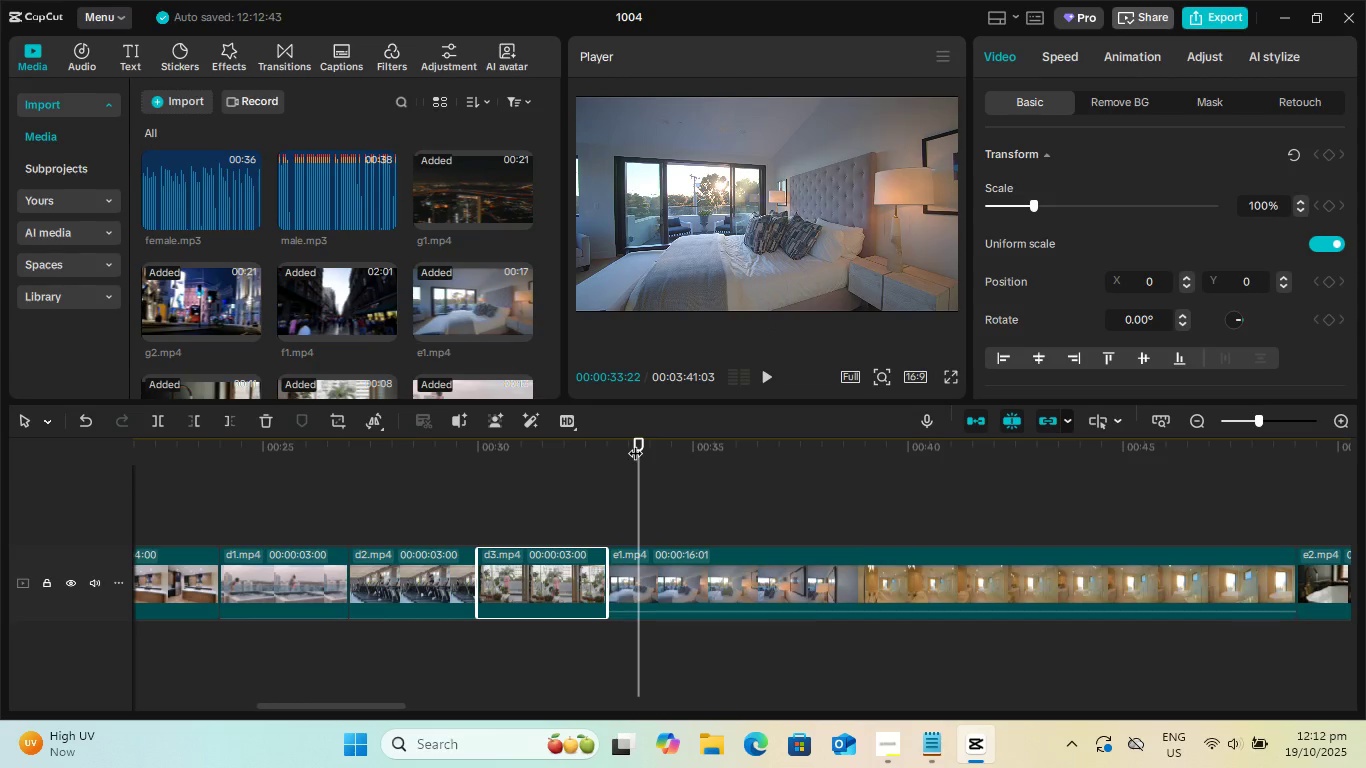 
left_click_drag(start_coordinate=[637, 442], to_coordinate=[662, 497])
 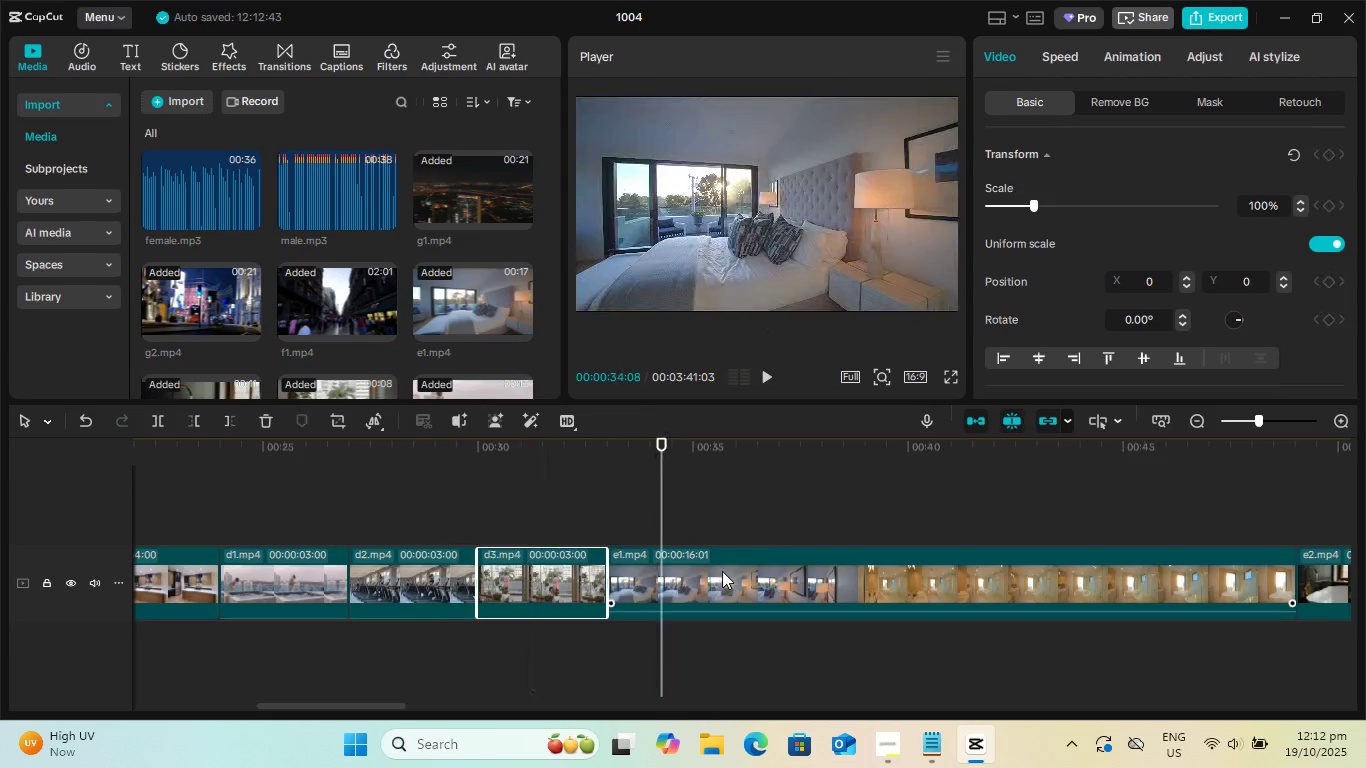 
left_click([721, 571])
 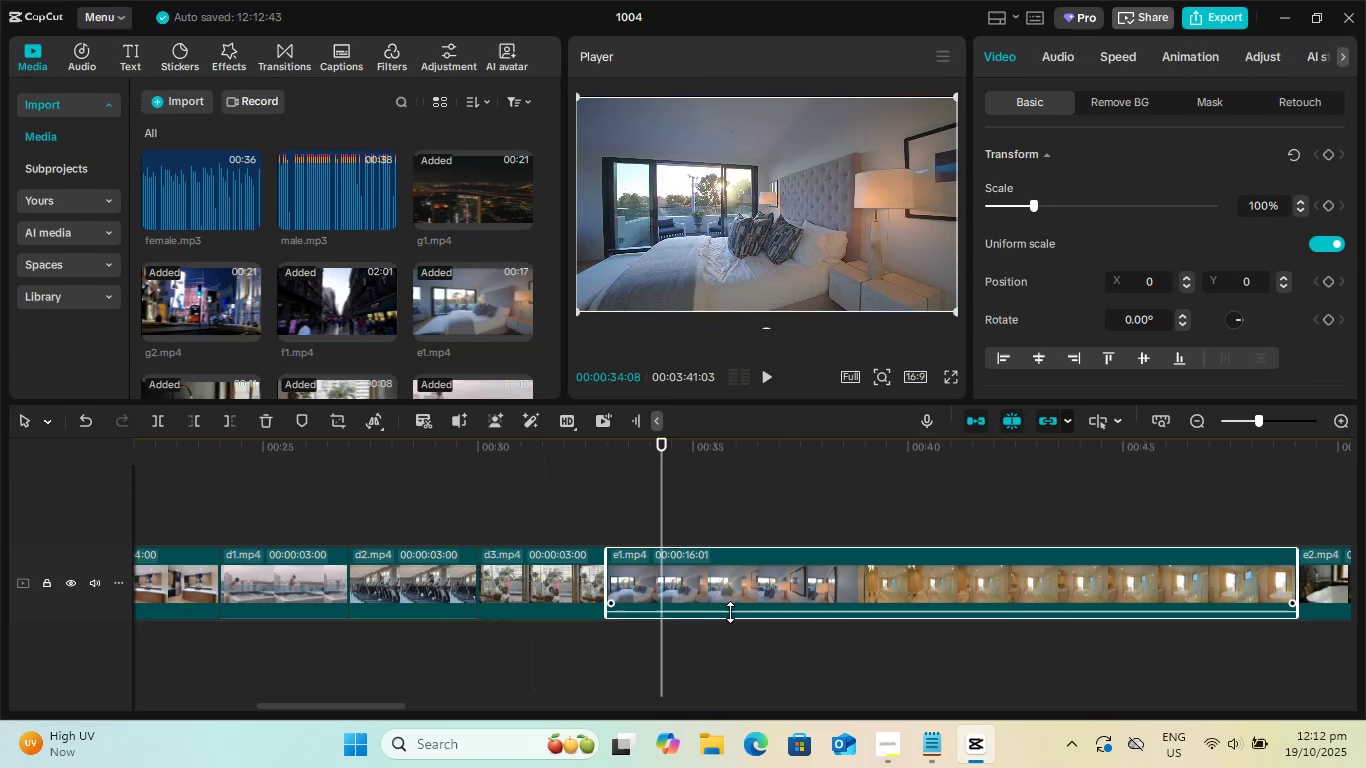 
left_click_drag(start_coordinate=[730, 611], to_coordinate=[730, 644])
 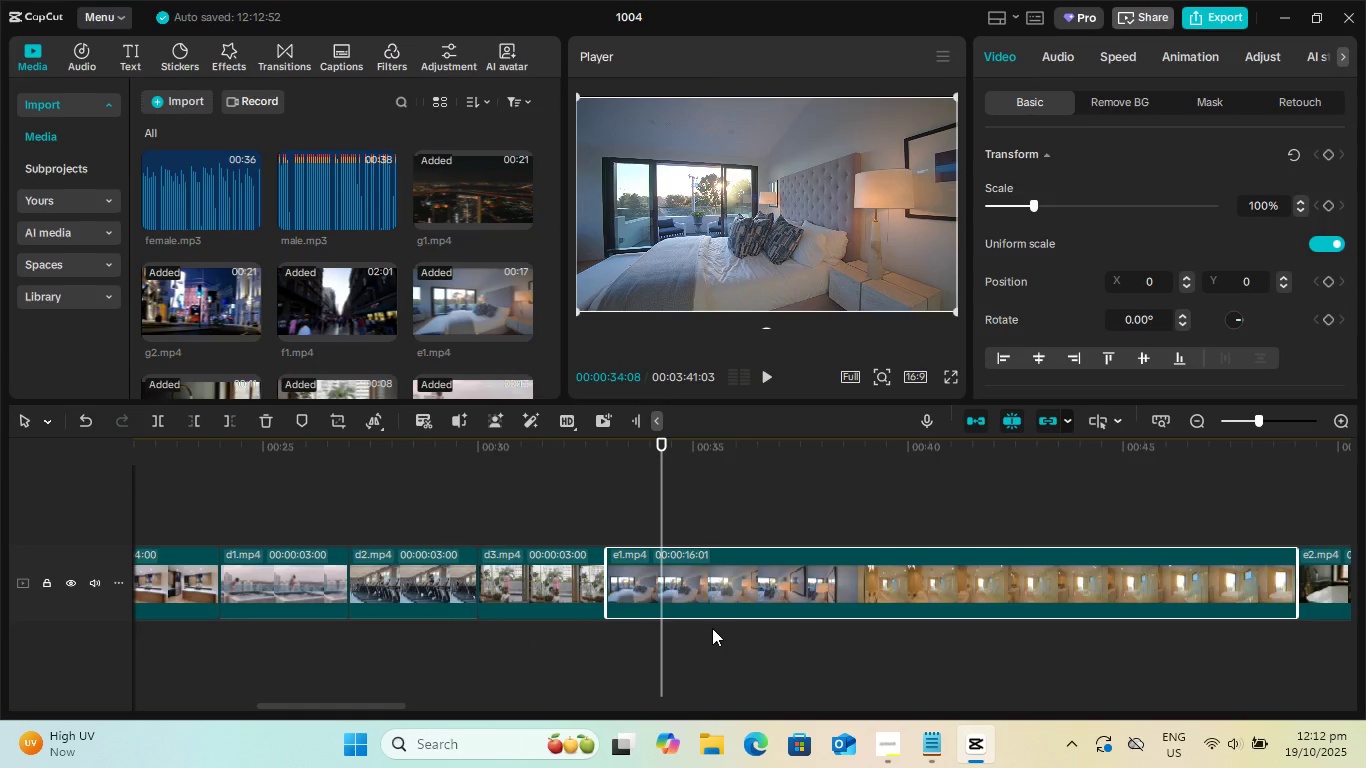 
key(Space)
 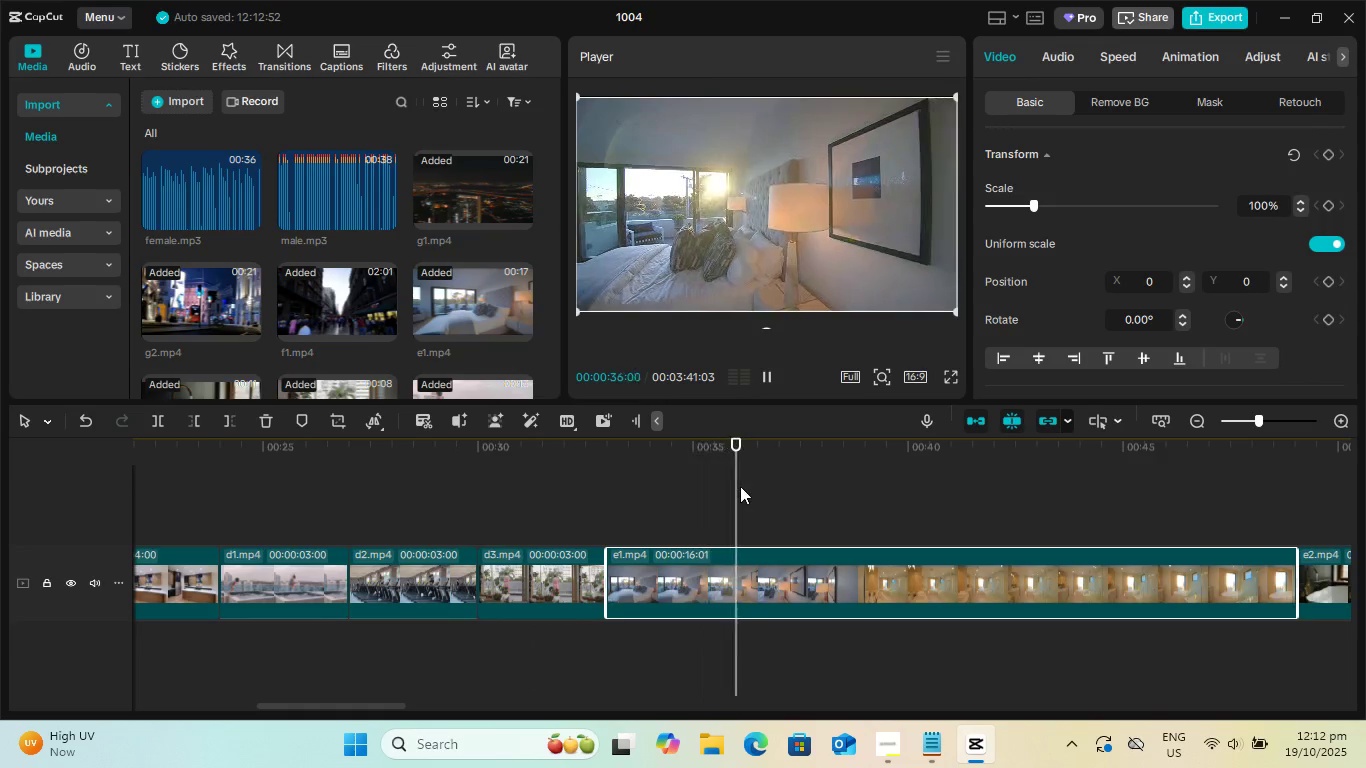 
key(Space)
 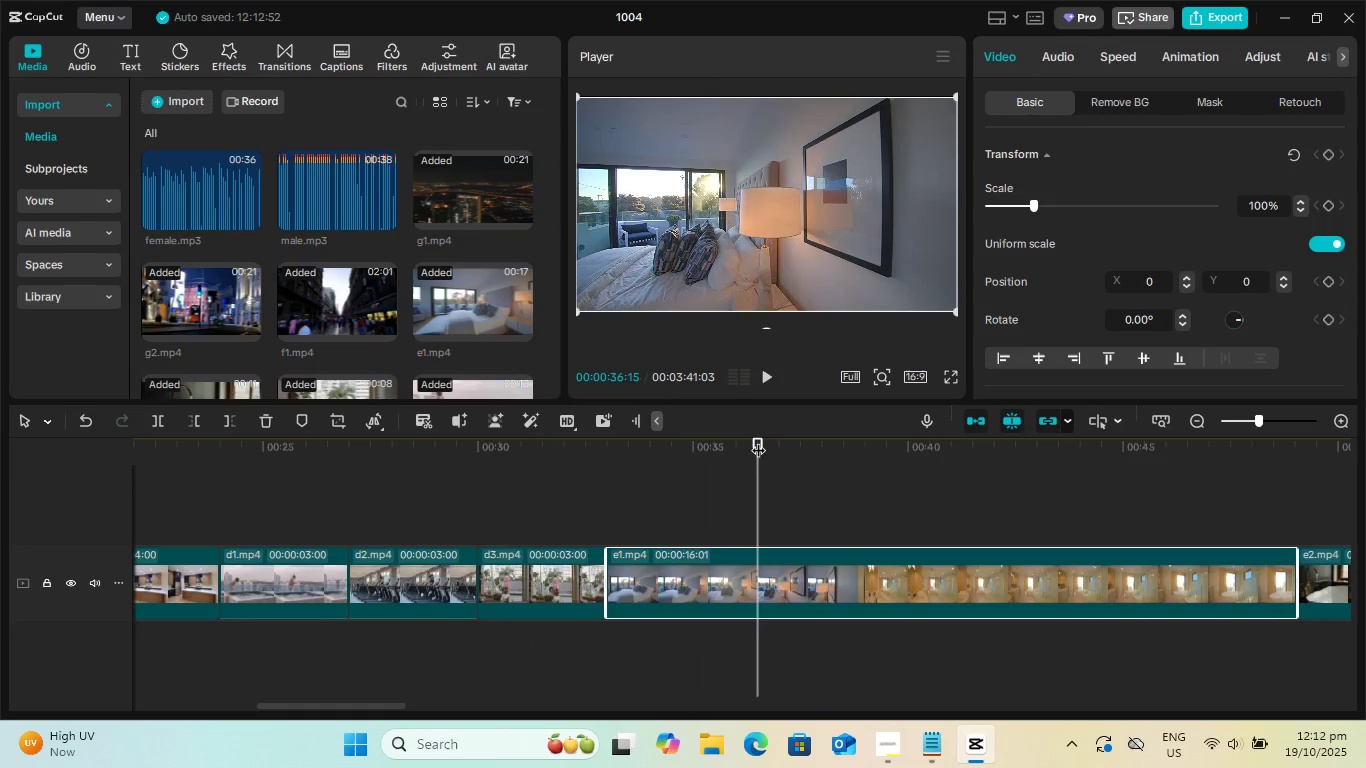 
left_click_drag(start_coordinate=[758, 440], to_coordinate=[709, 507])
 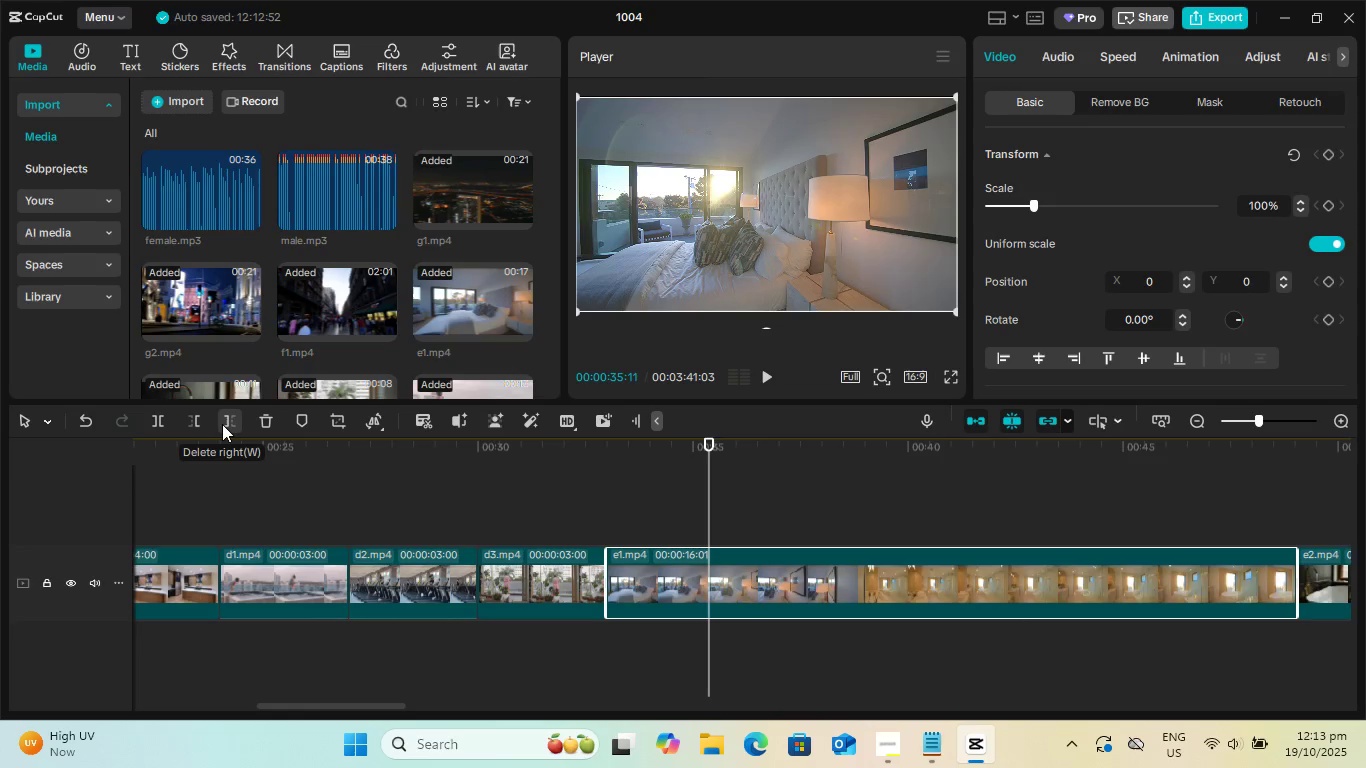 
key(Space)
 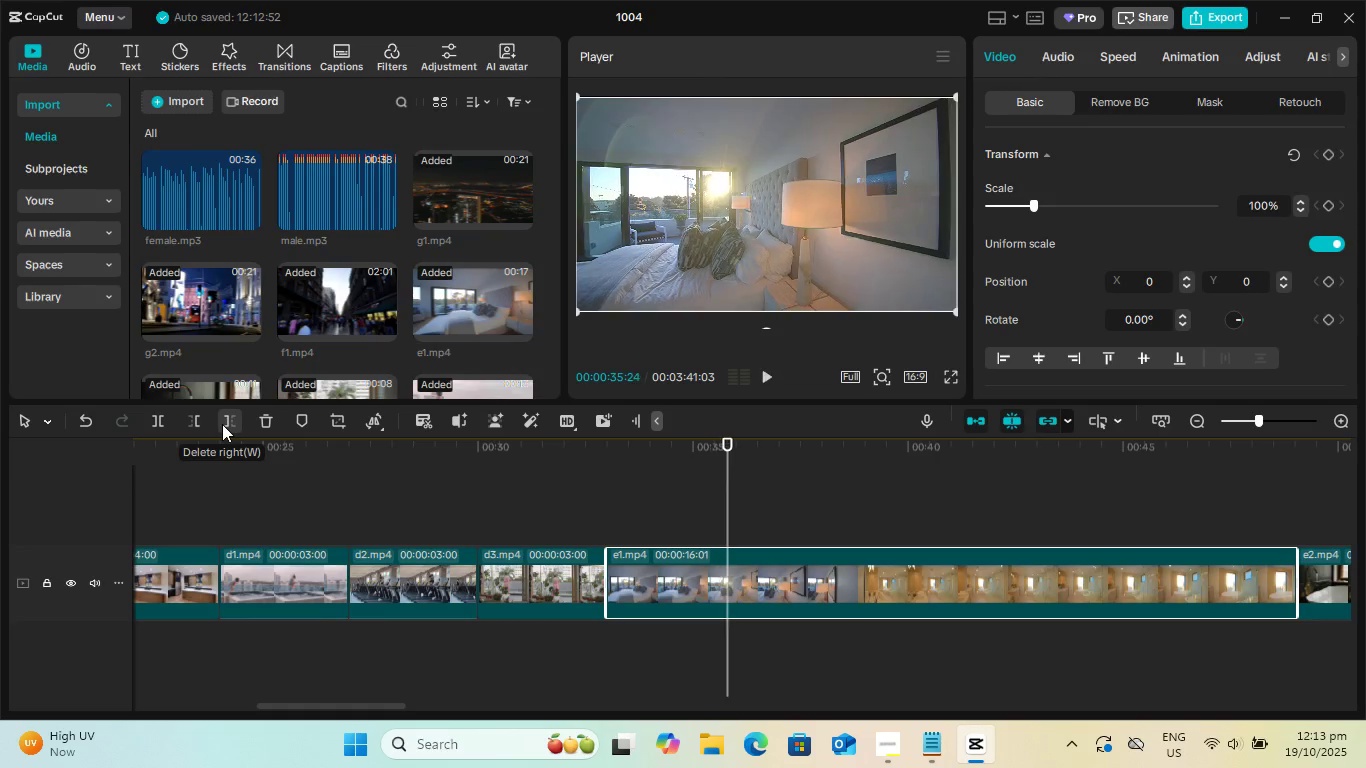 
key(Space)
 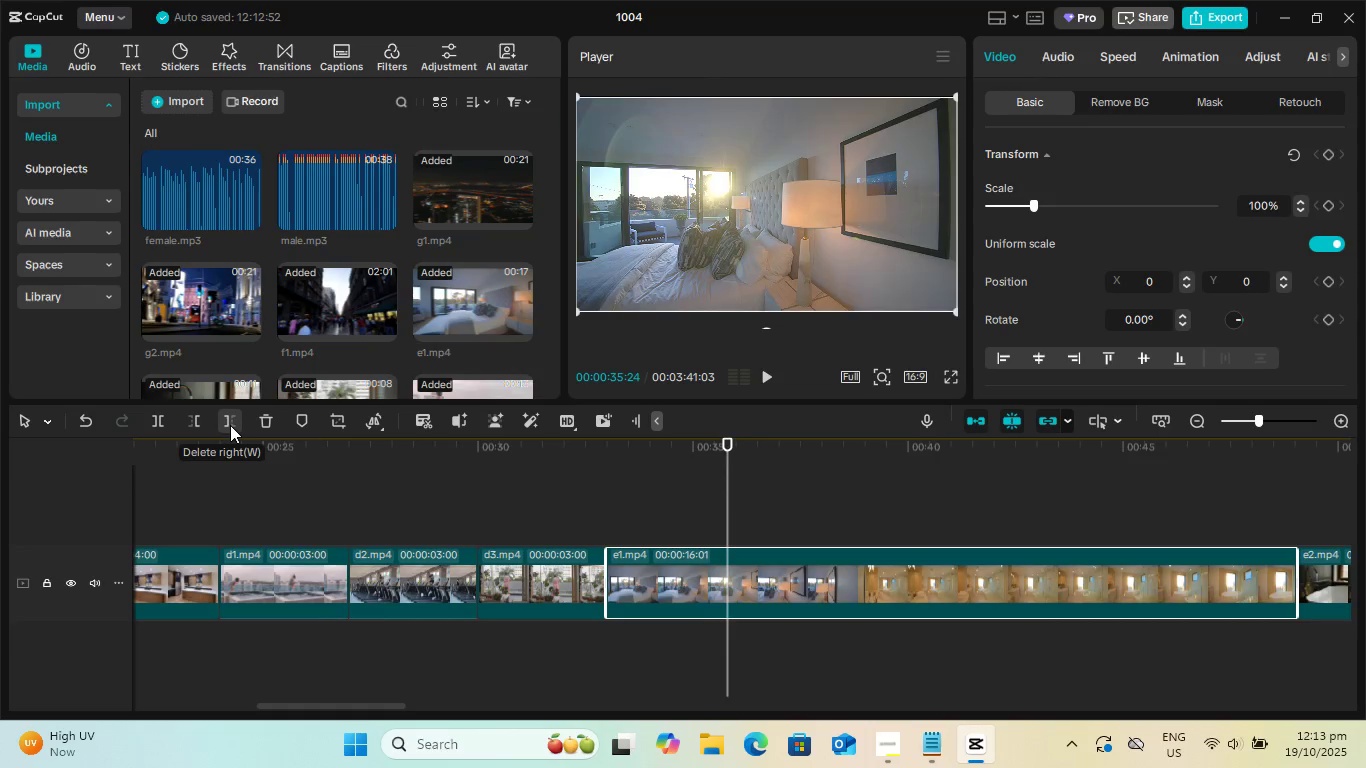 
key(Space)
 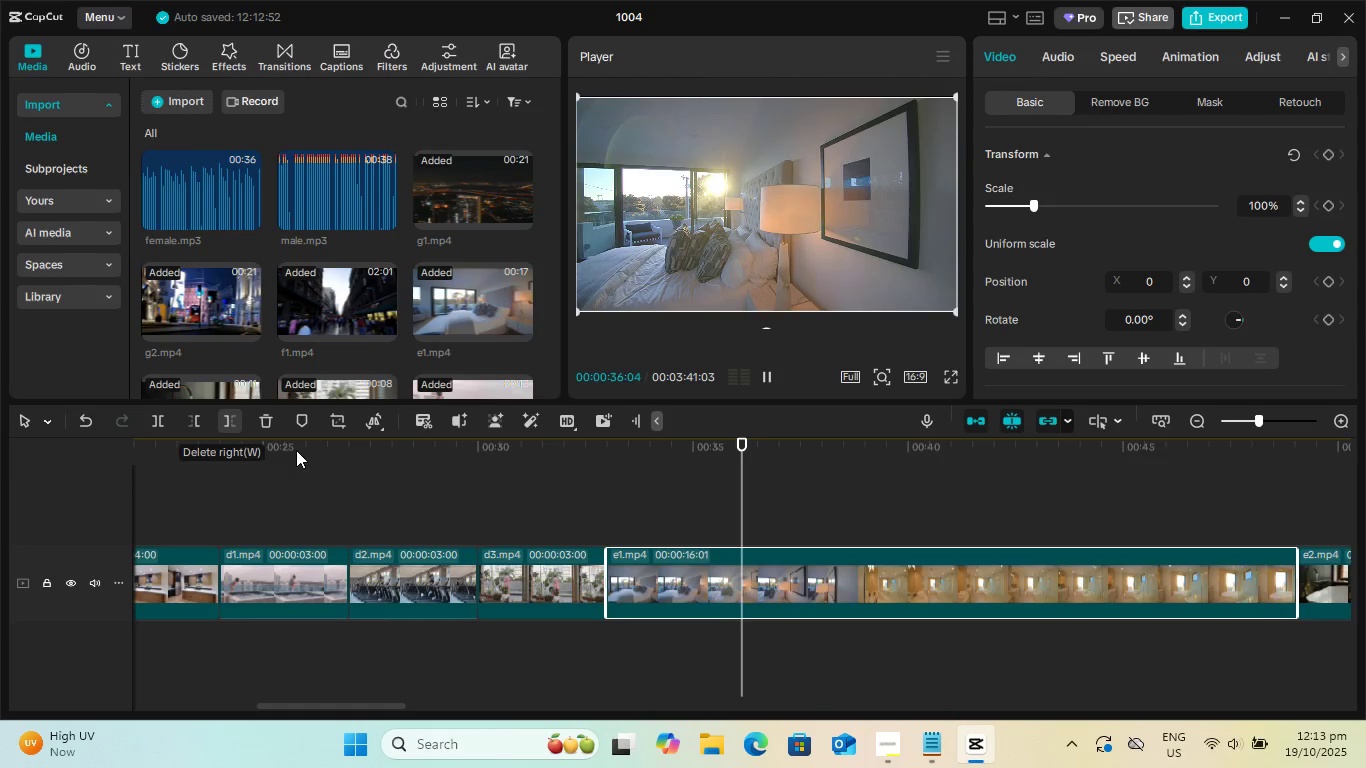 
key(Space)
 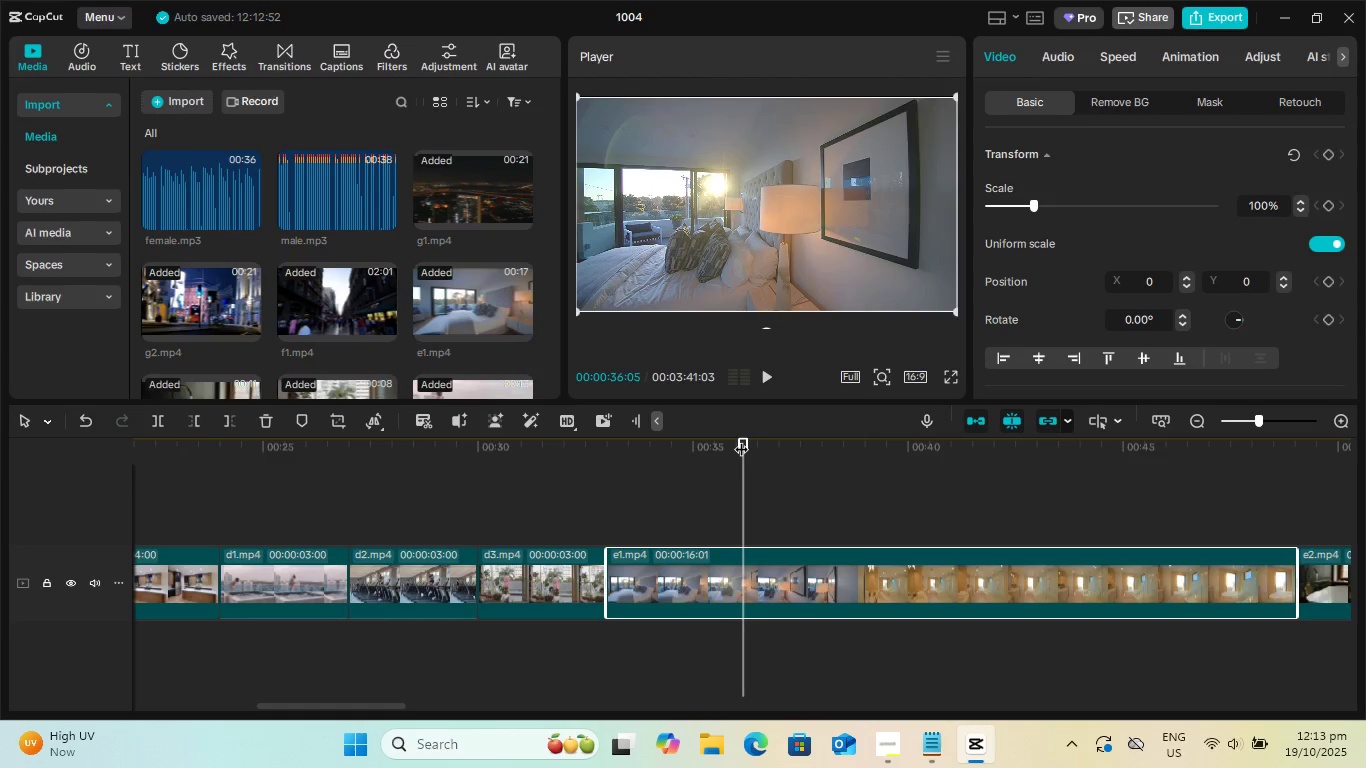 
left_click_drag(start_coordinate=[741, 439], to_coordinate=[711, 450])
 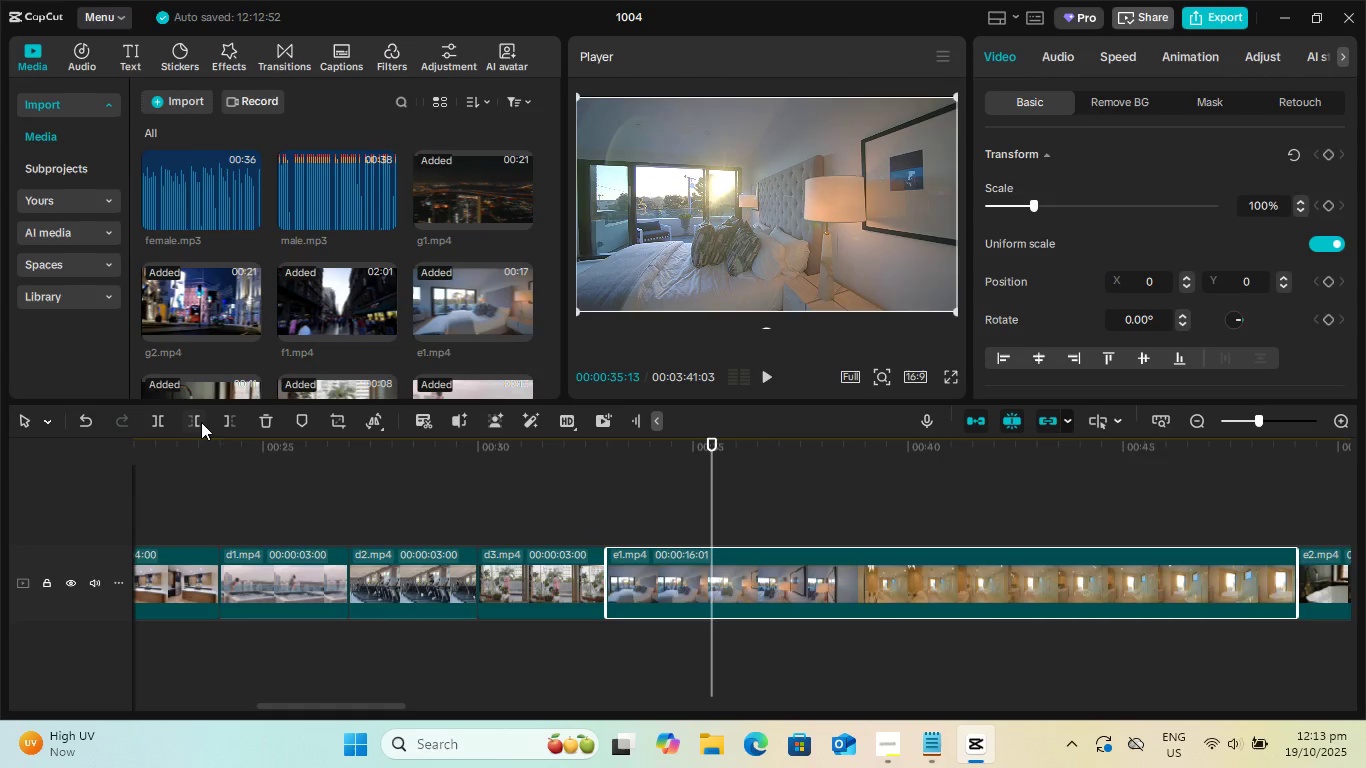 
left_click([198, 422])
 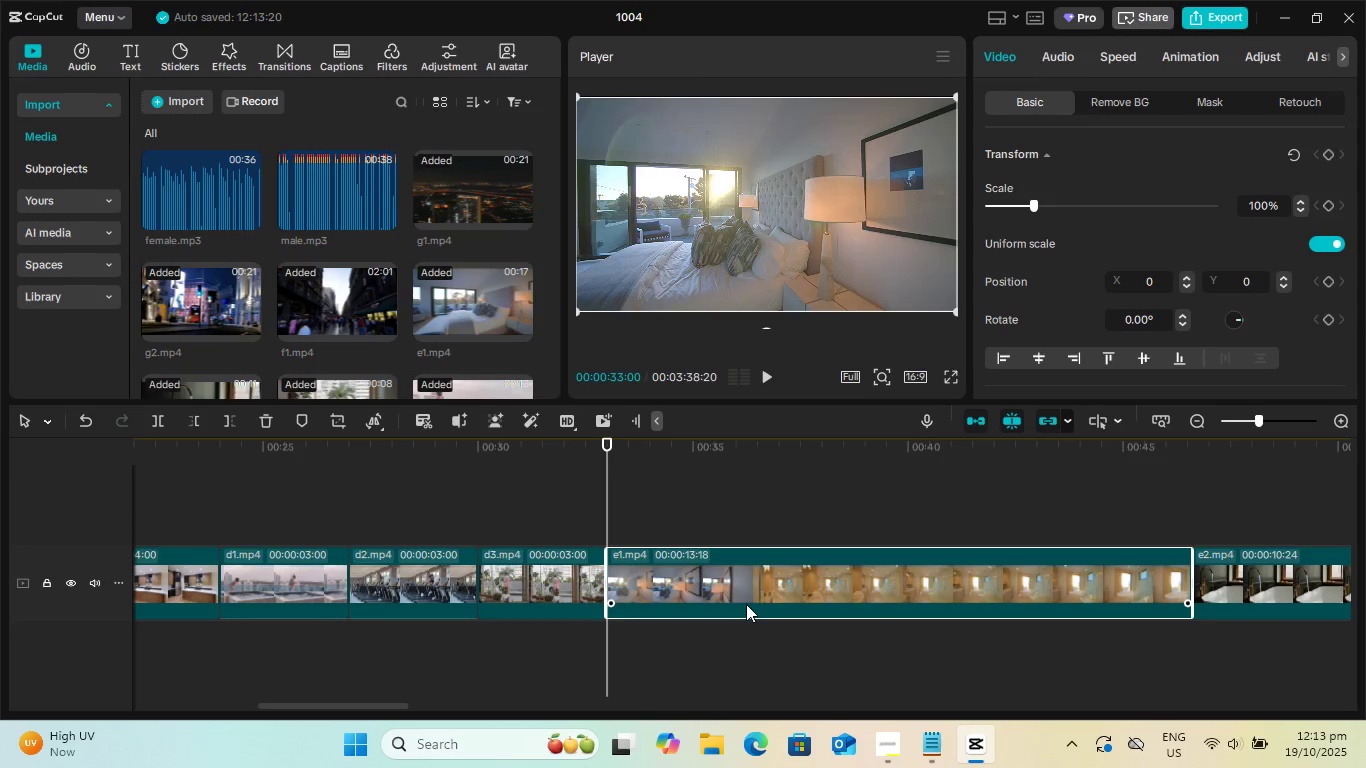 
key(Space)
 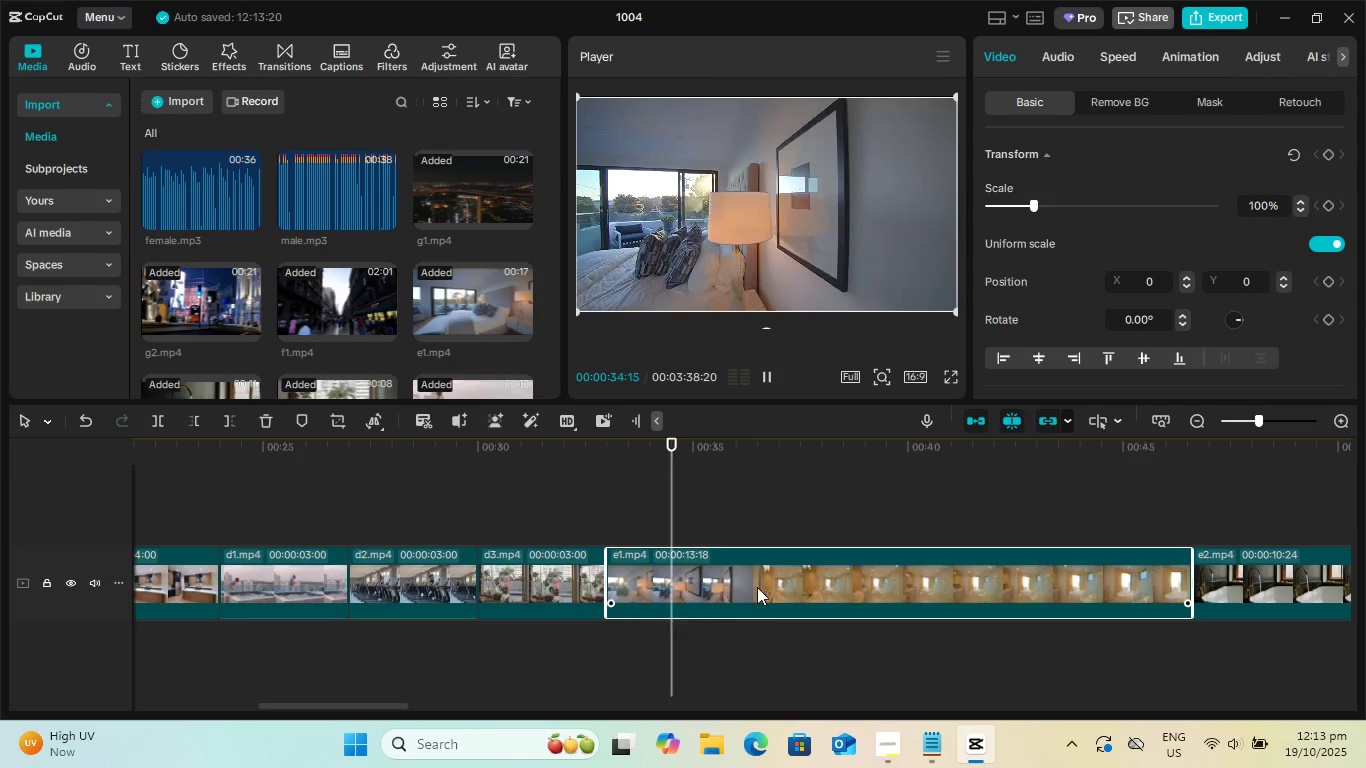 
key(Space)
 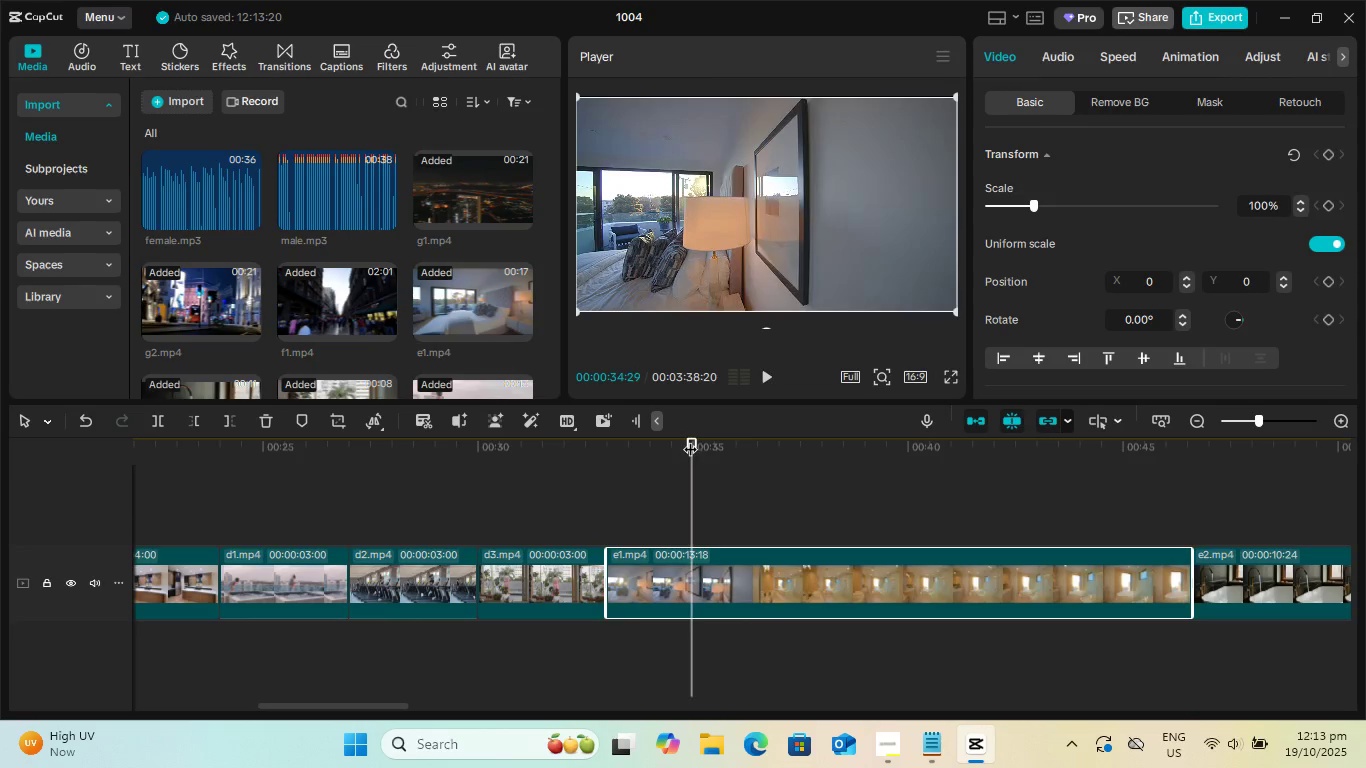 
left_click_drag(start_coordinate=[690, 439], to_coordinate=[905, 487])
 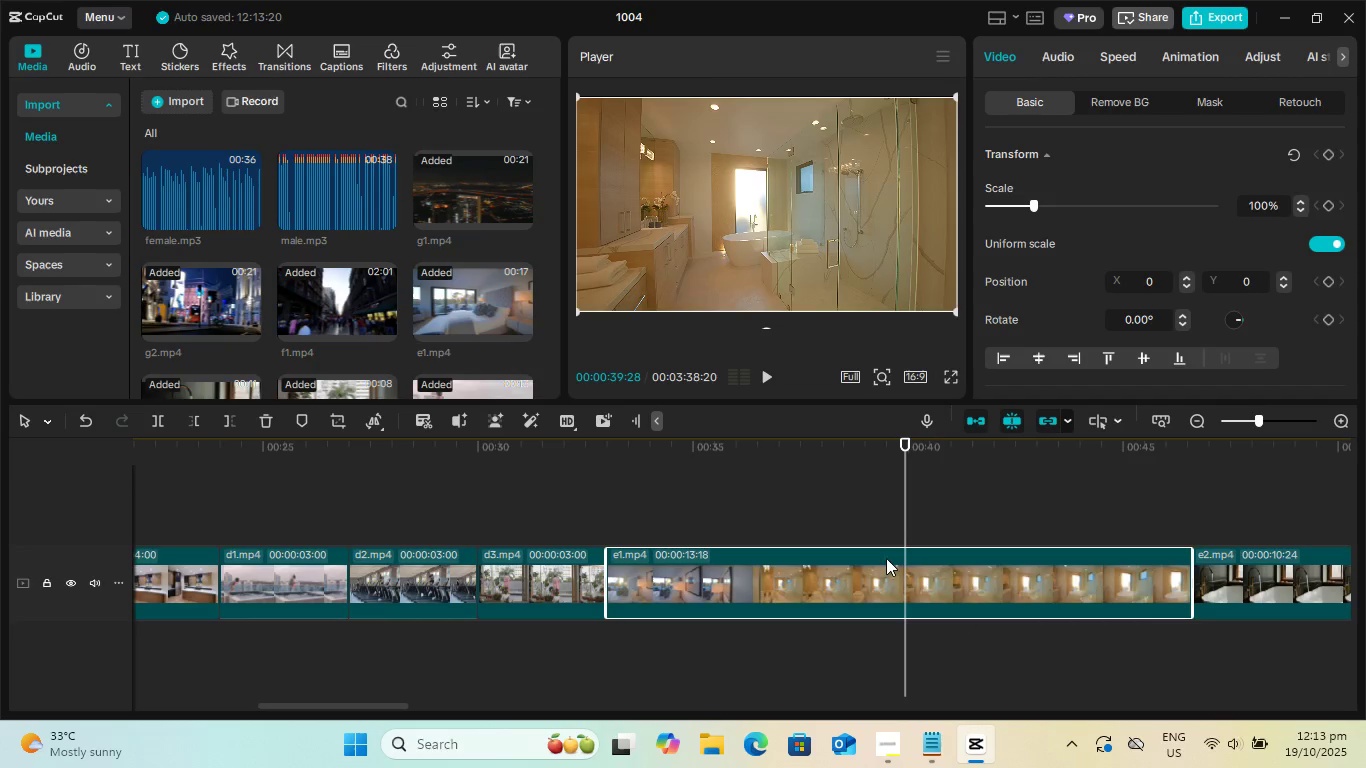 
left_click([1228, 560])
 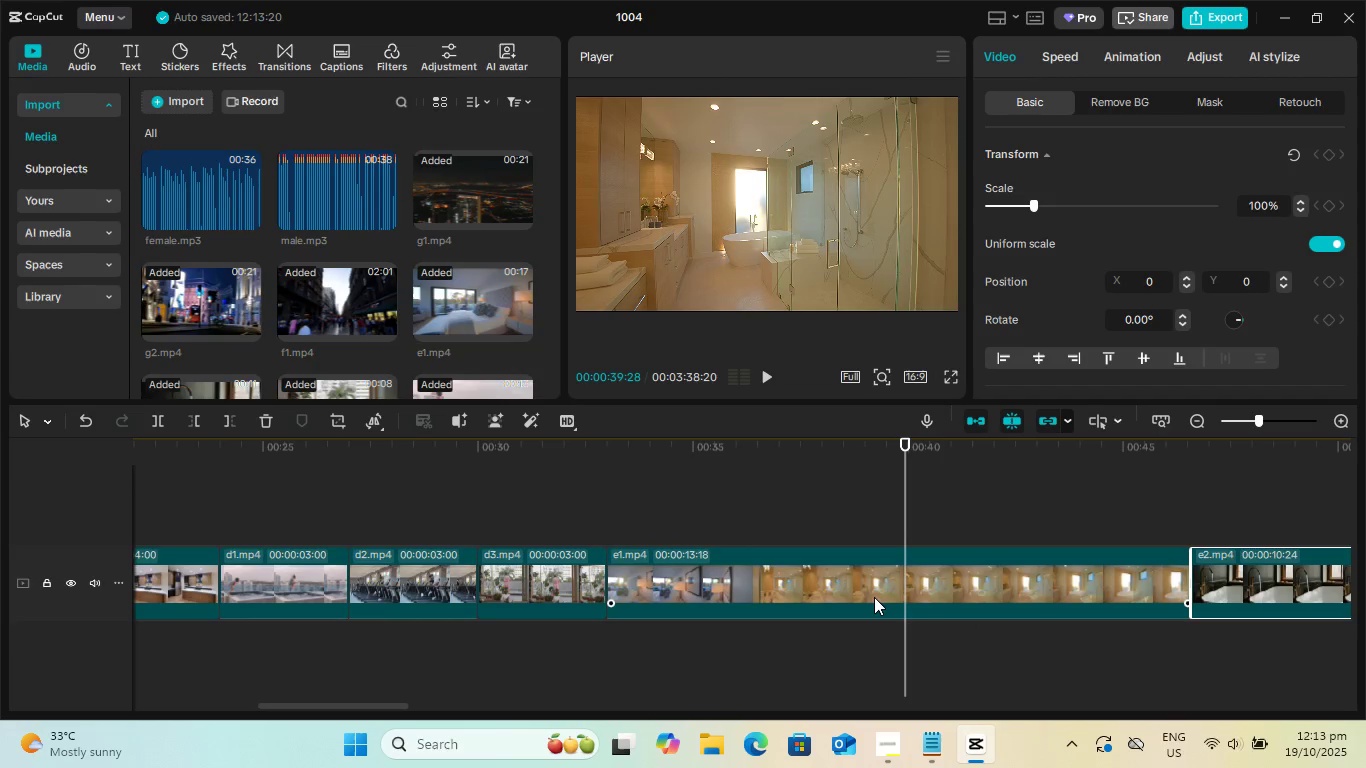 
key(Delete)
 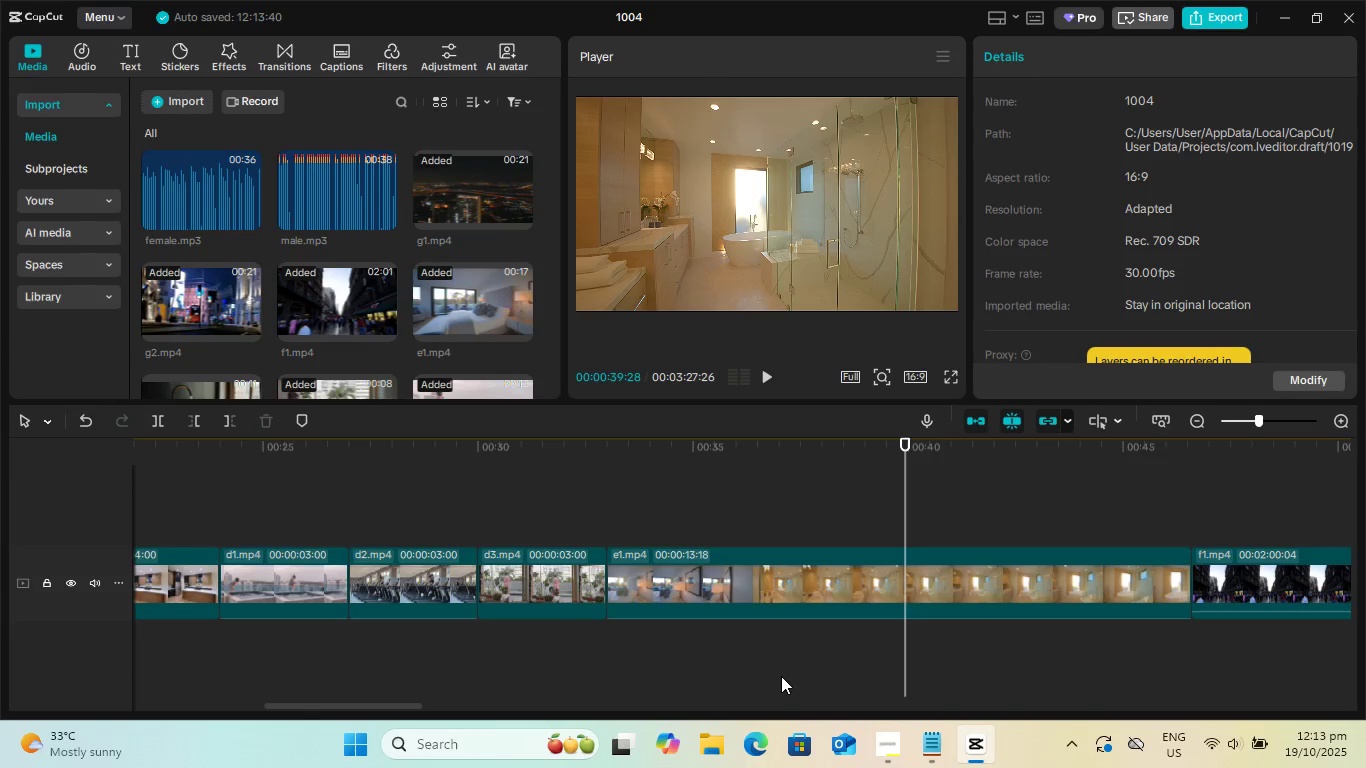 
key(Control+Z)
 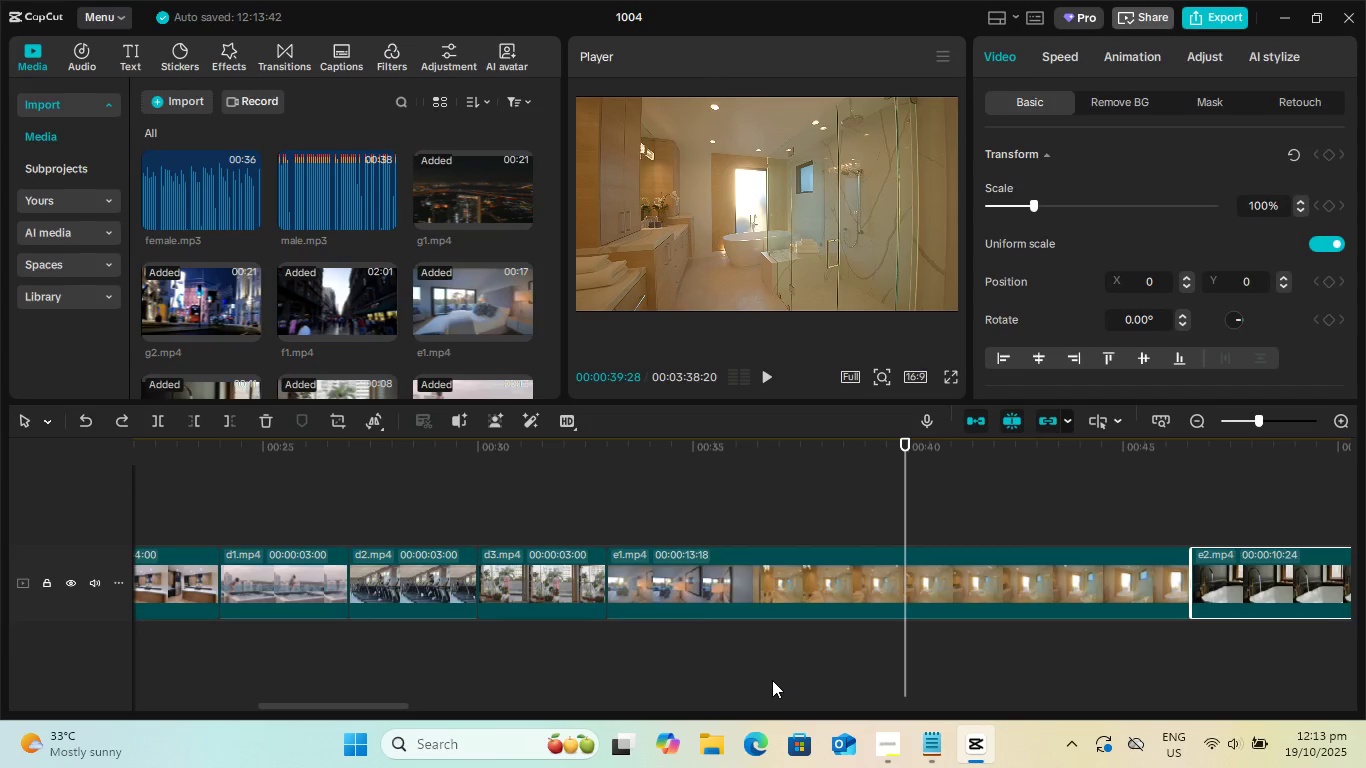 
key(Control+Z)
 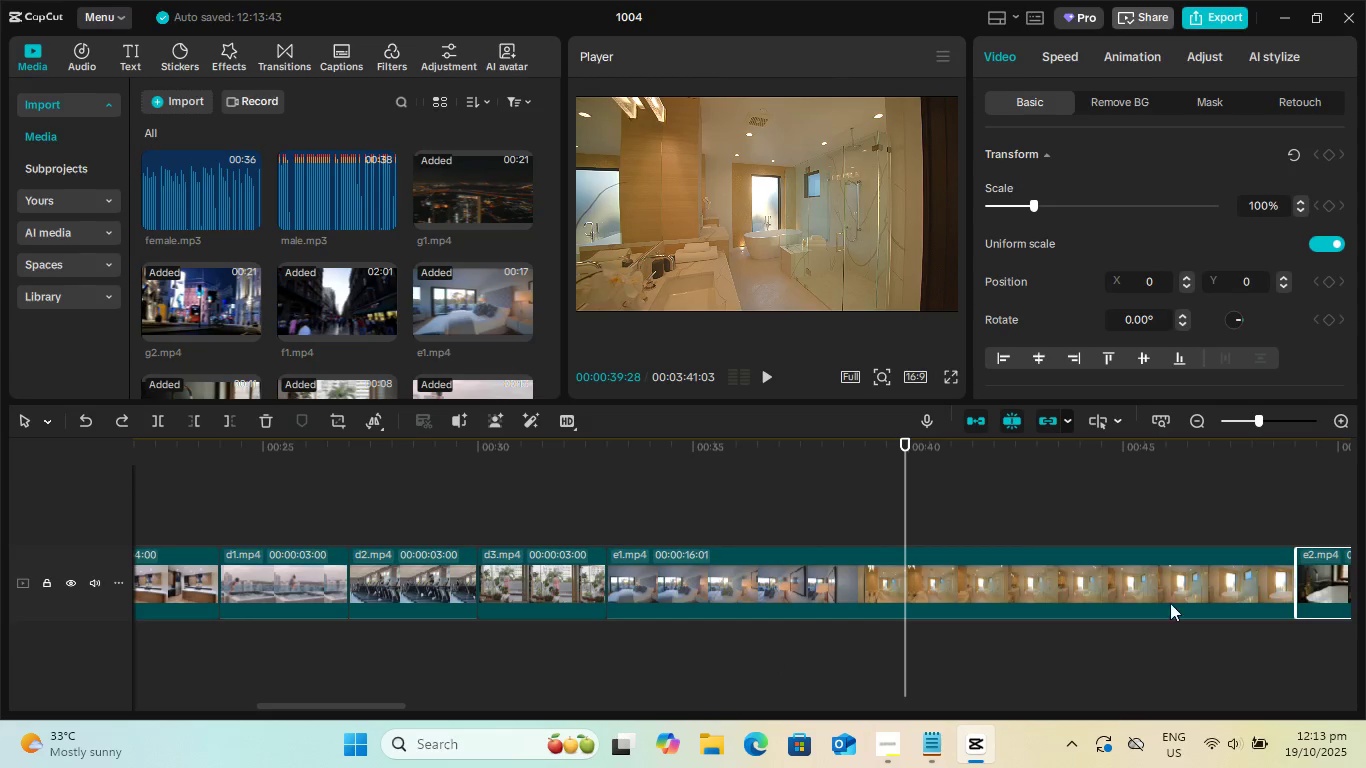 
left_click([1325, 578])
 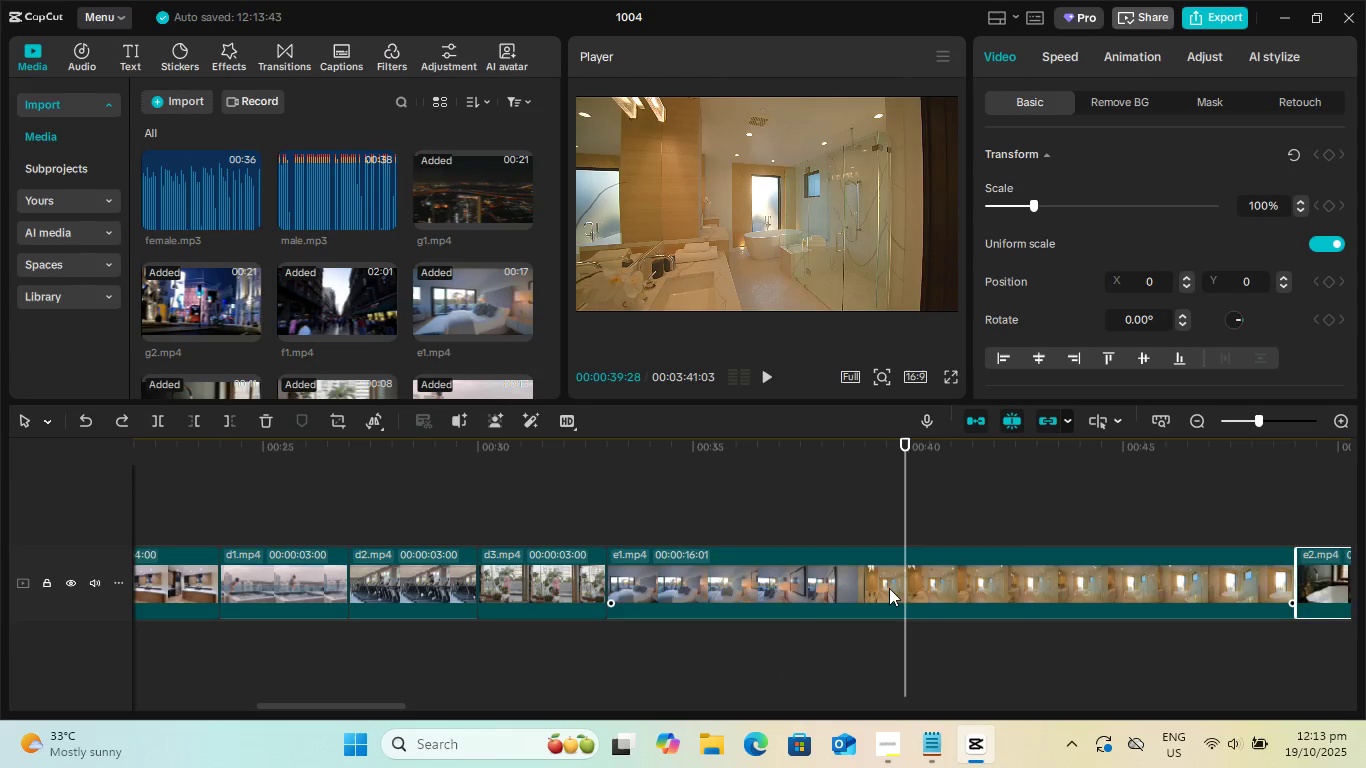 
key(Delete)
 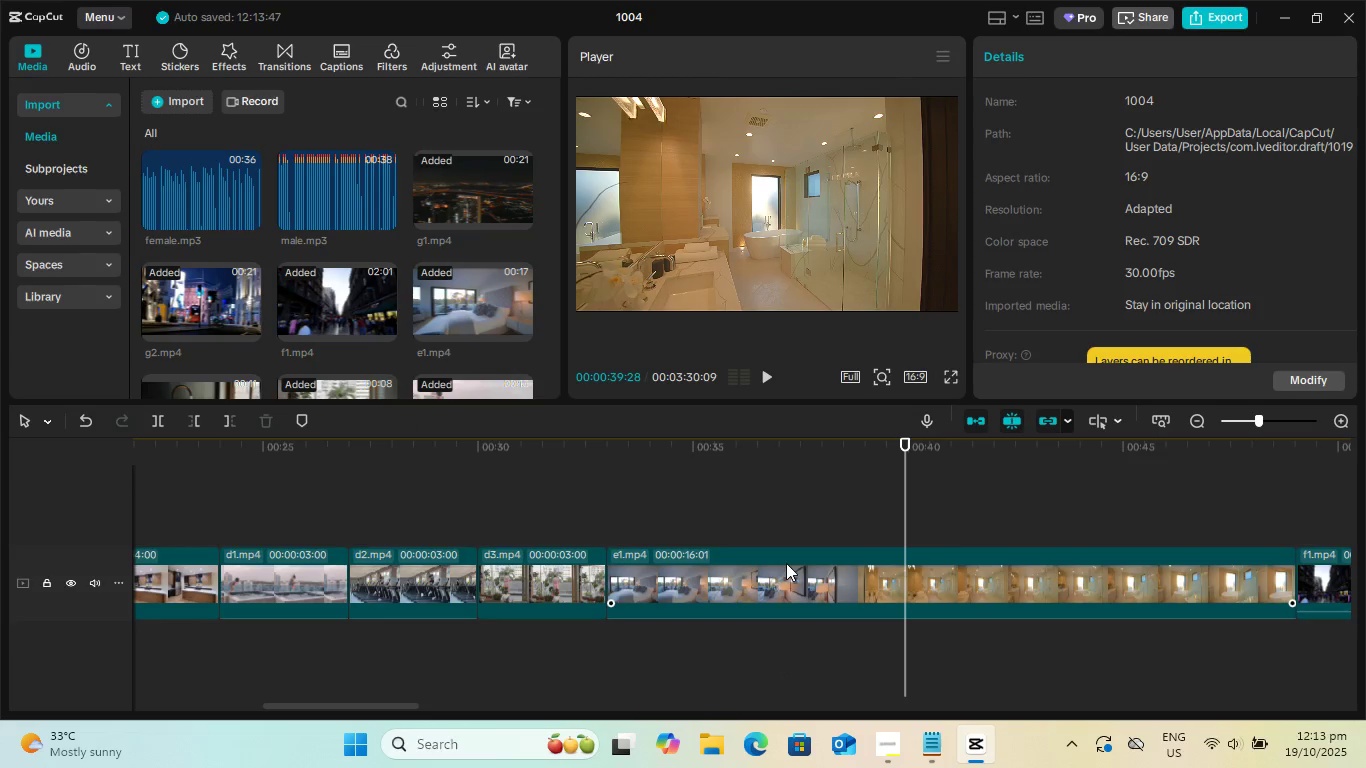 
left_click([786, 563])
 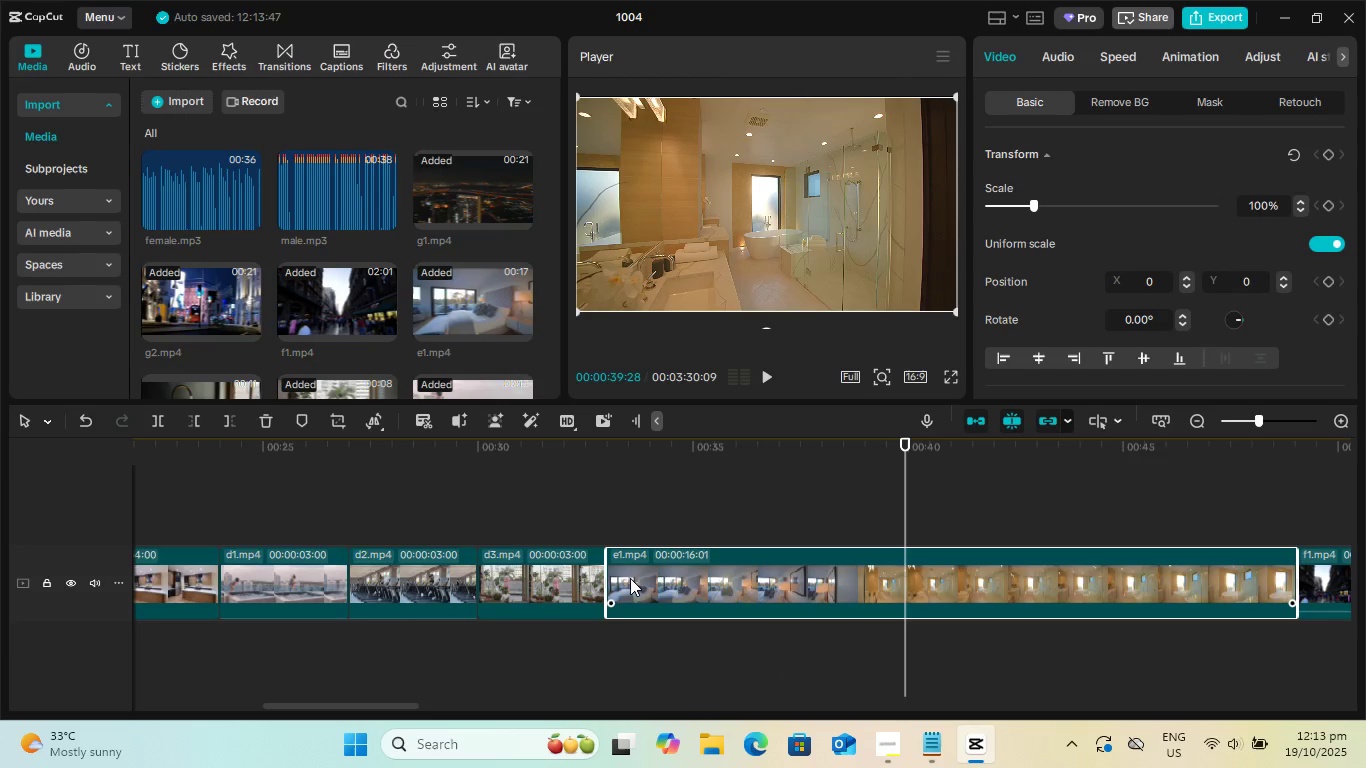 
key(Space)
 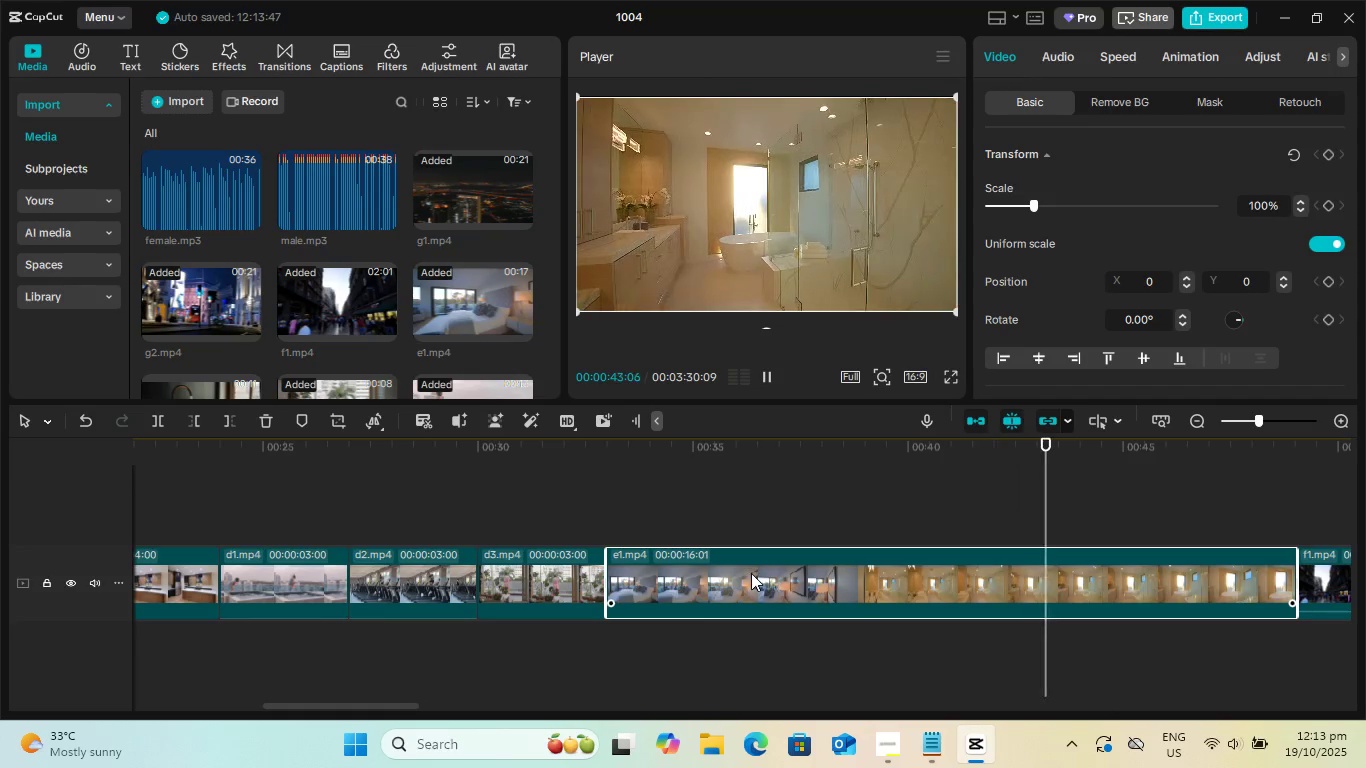 
key(Space)
 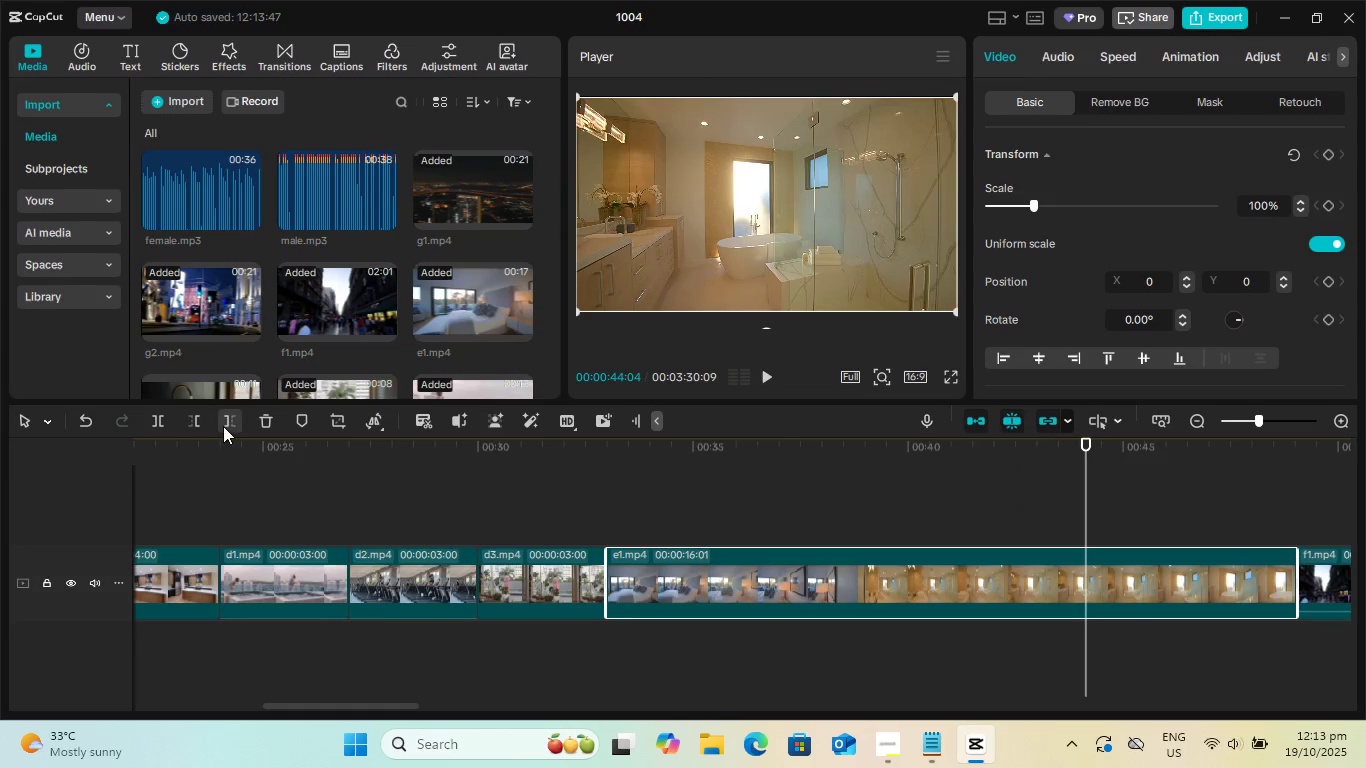 
left_click([224, 425])
 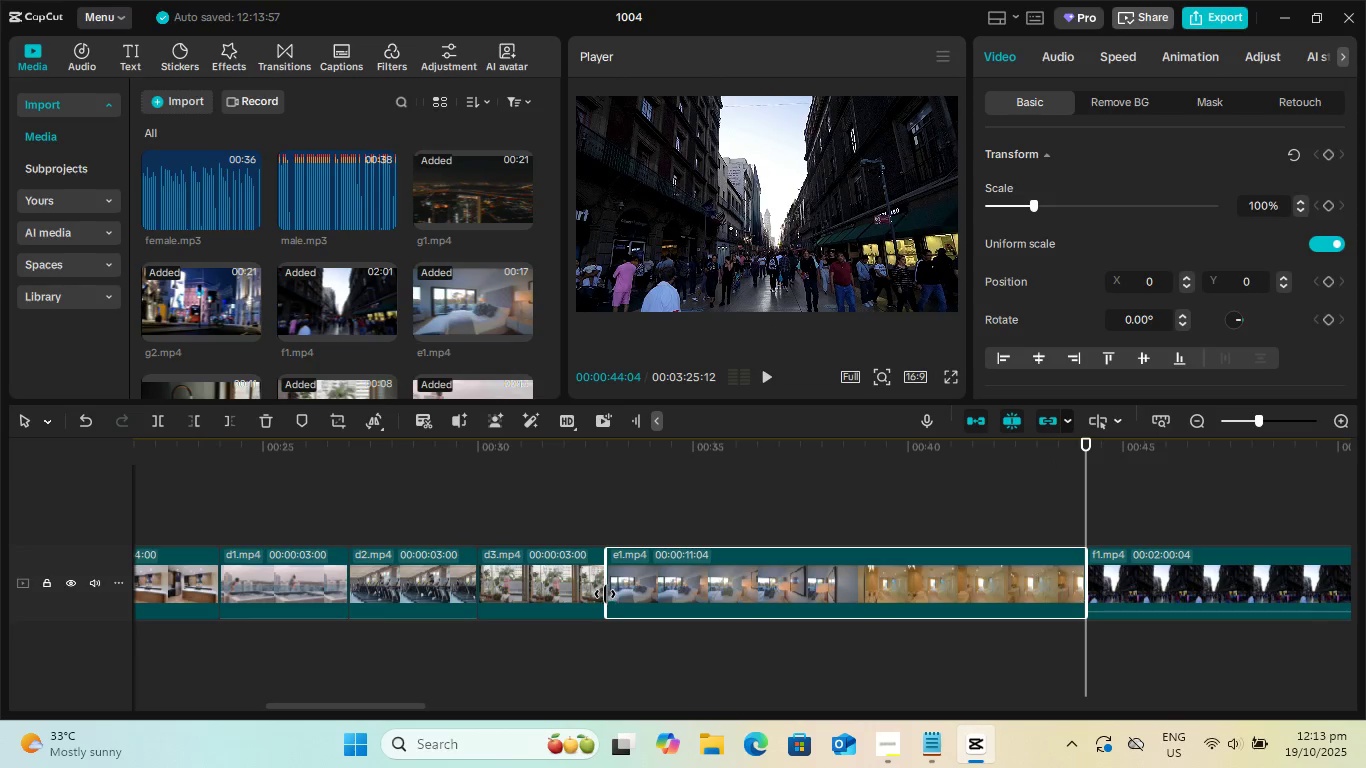 
key(Control+ControlLeft)
 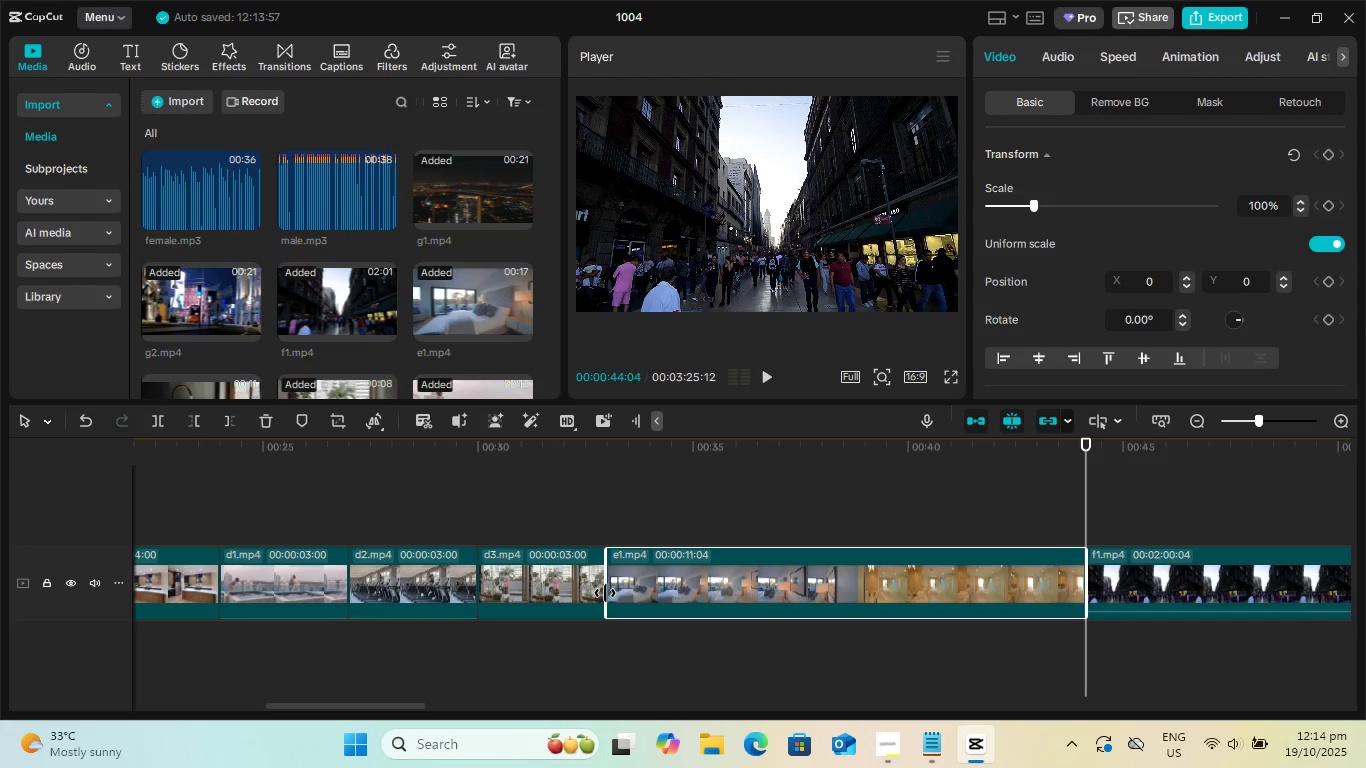 
key(Control+Z)
 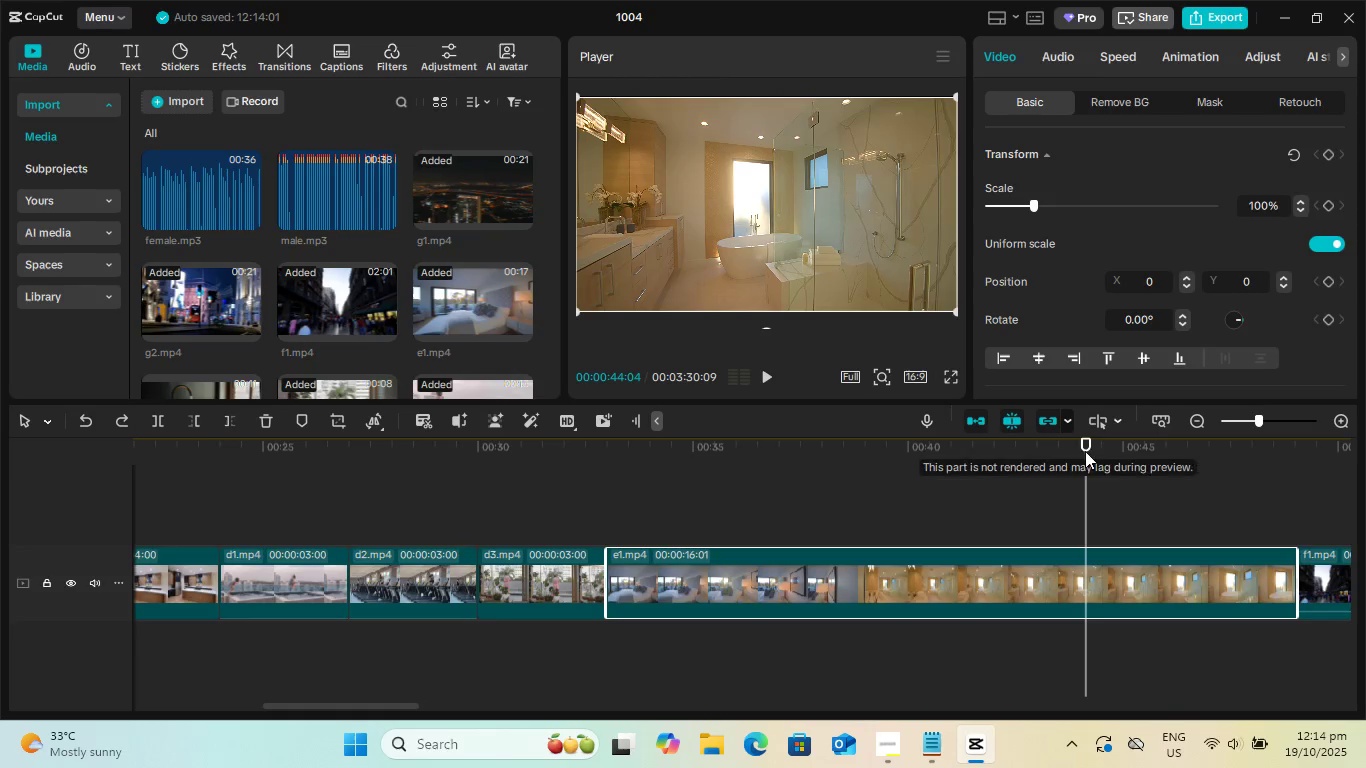 
left_click_drag(start_coordinate=[1088, 442], to_coordinate=[607, 460])
 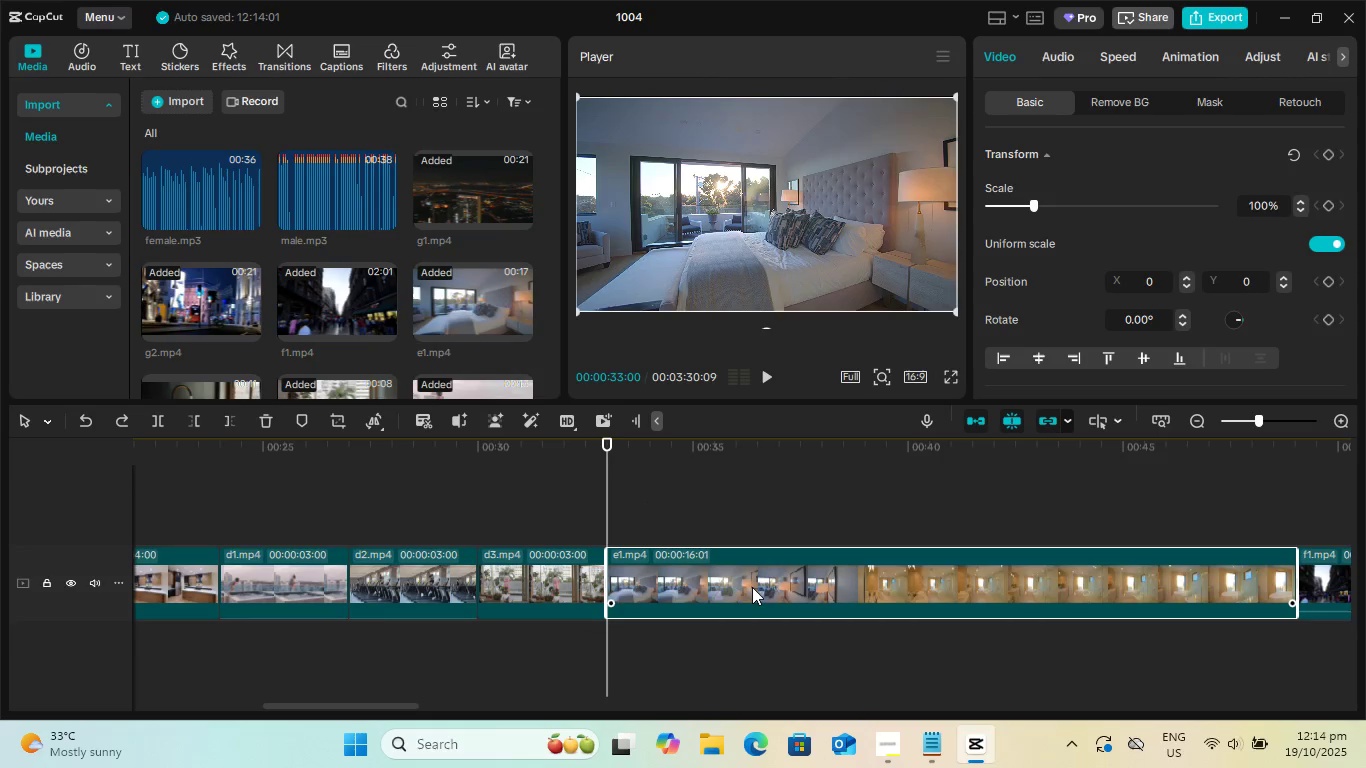 
right_click([752, 587])
 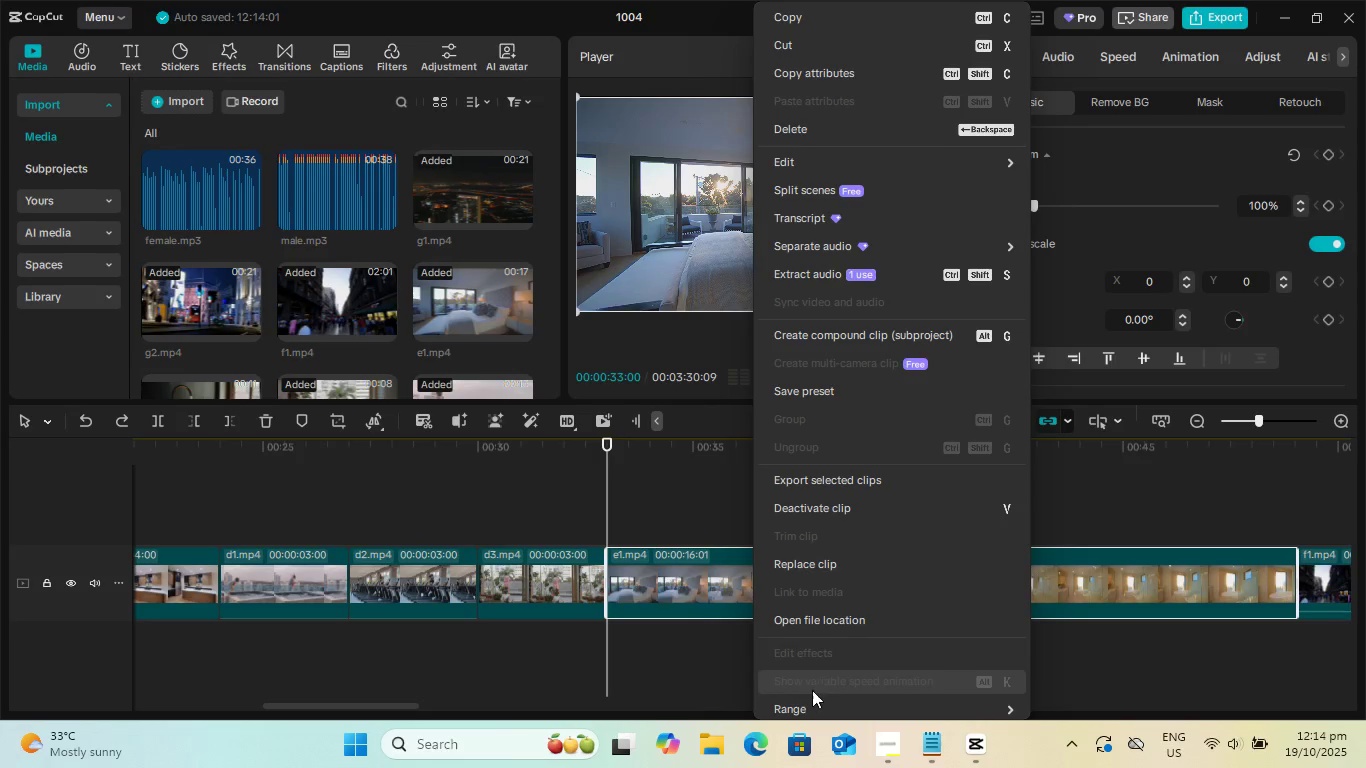 
wait(10.61)
 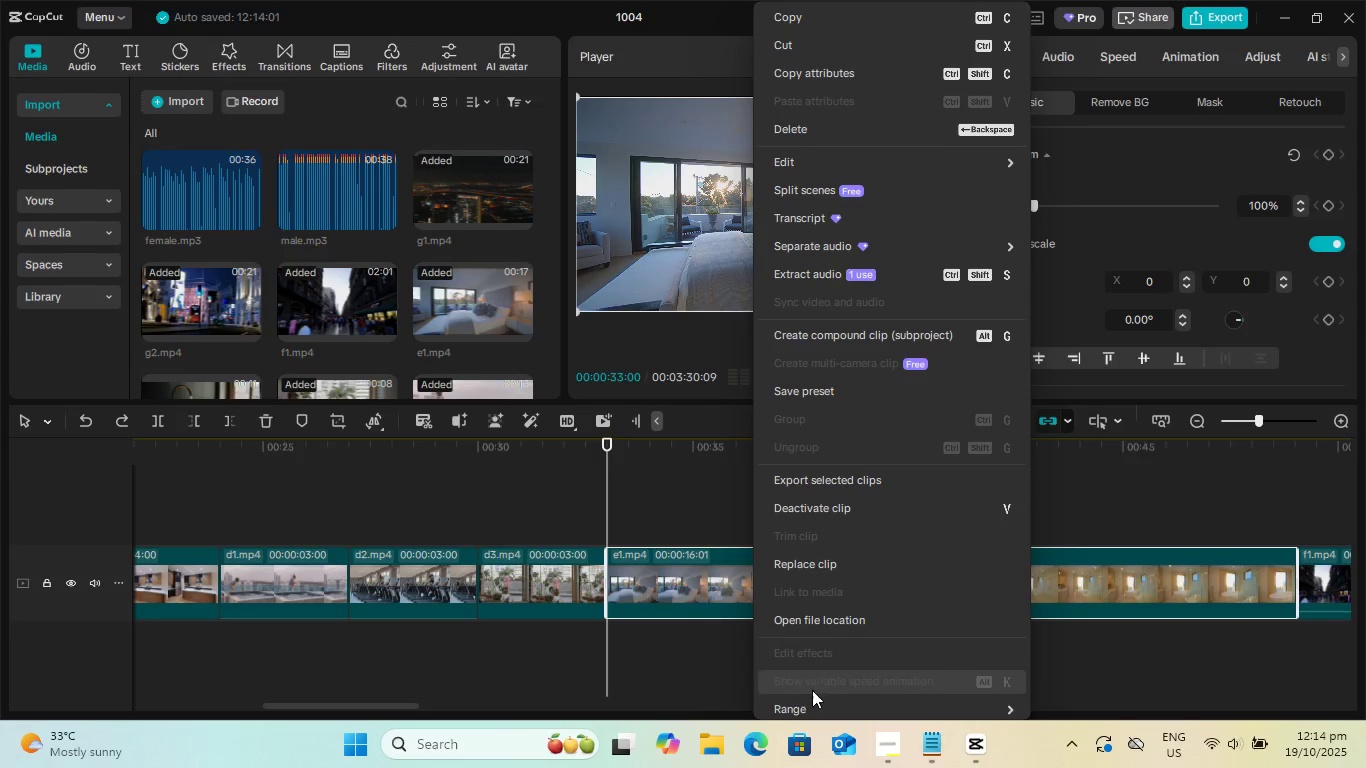 
scroll: coordinate [835, 339], scroll_direction: down, amount: 9.0
 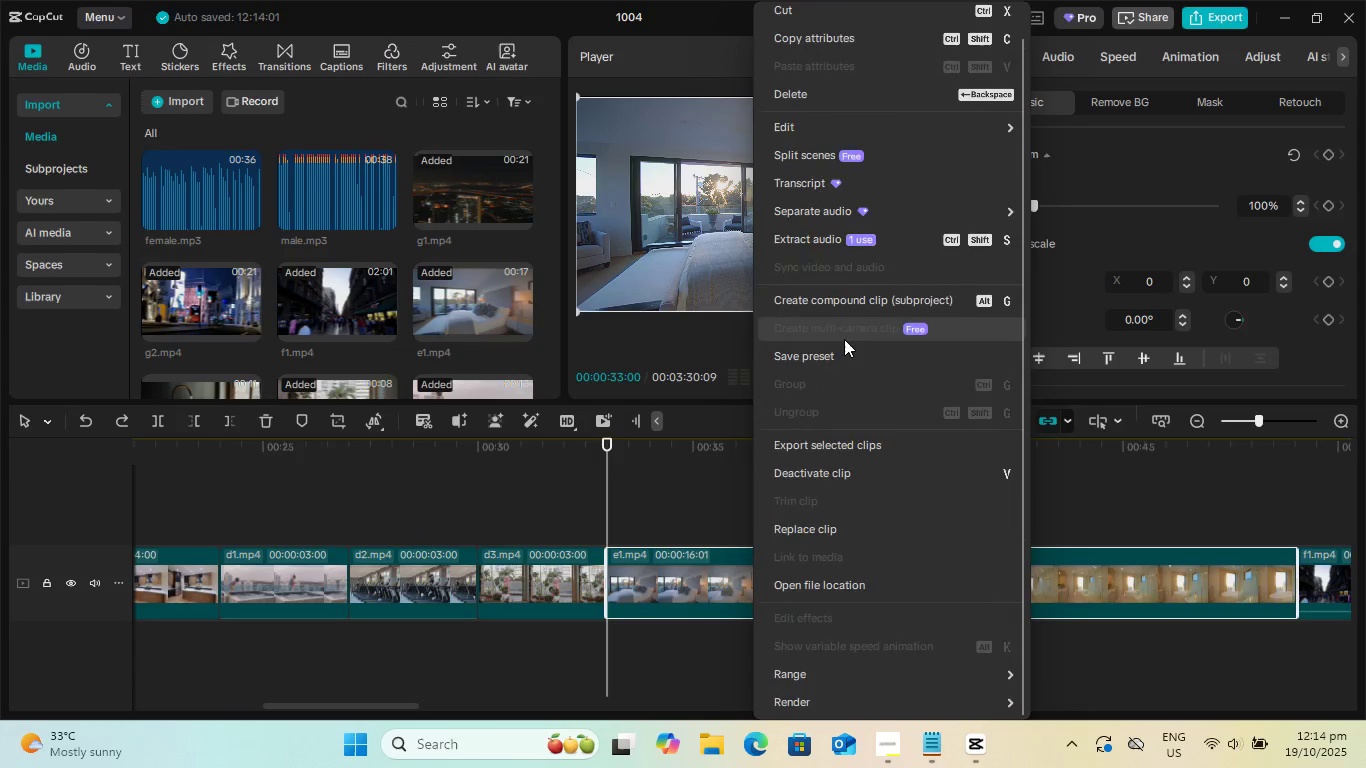 
scroll: coordinate [844, 339], scroll_direction: up, amount: 10.0
 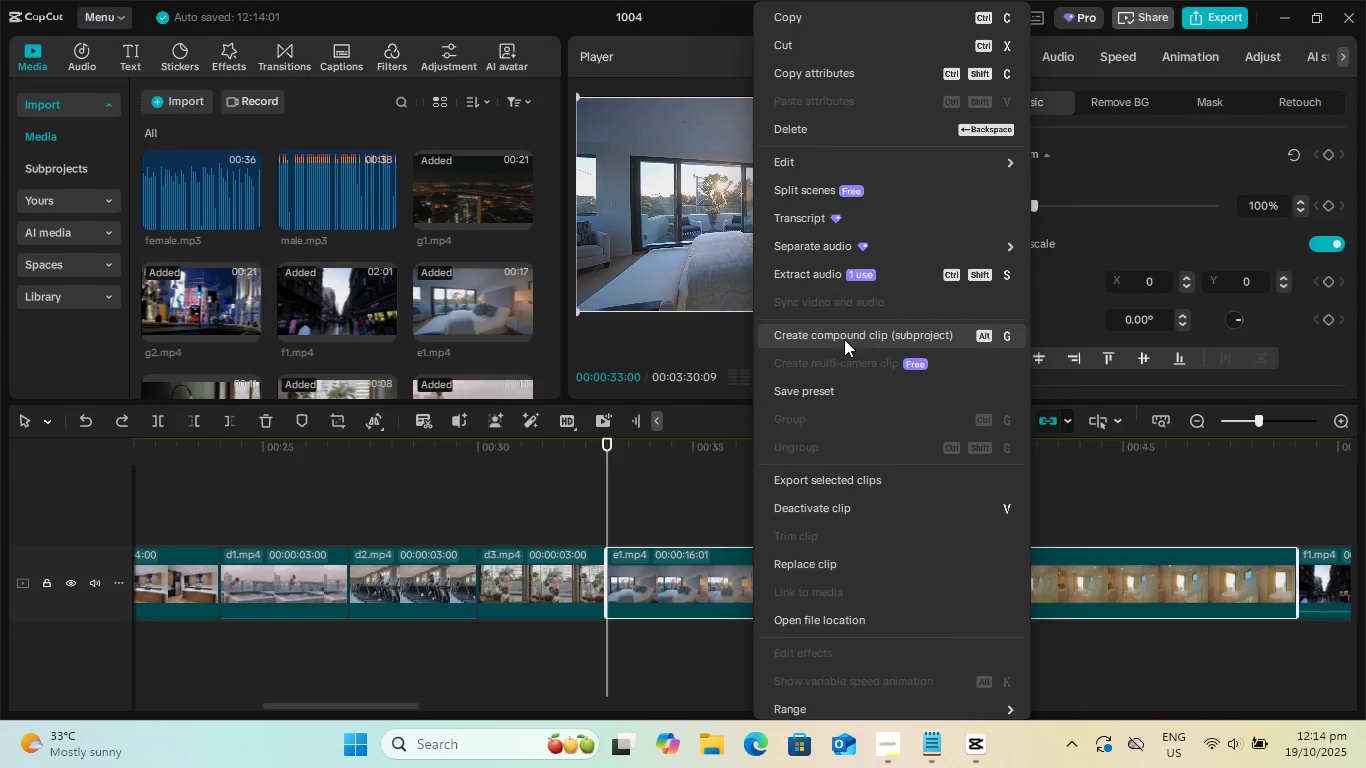 
mouse_move([906, 173])
 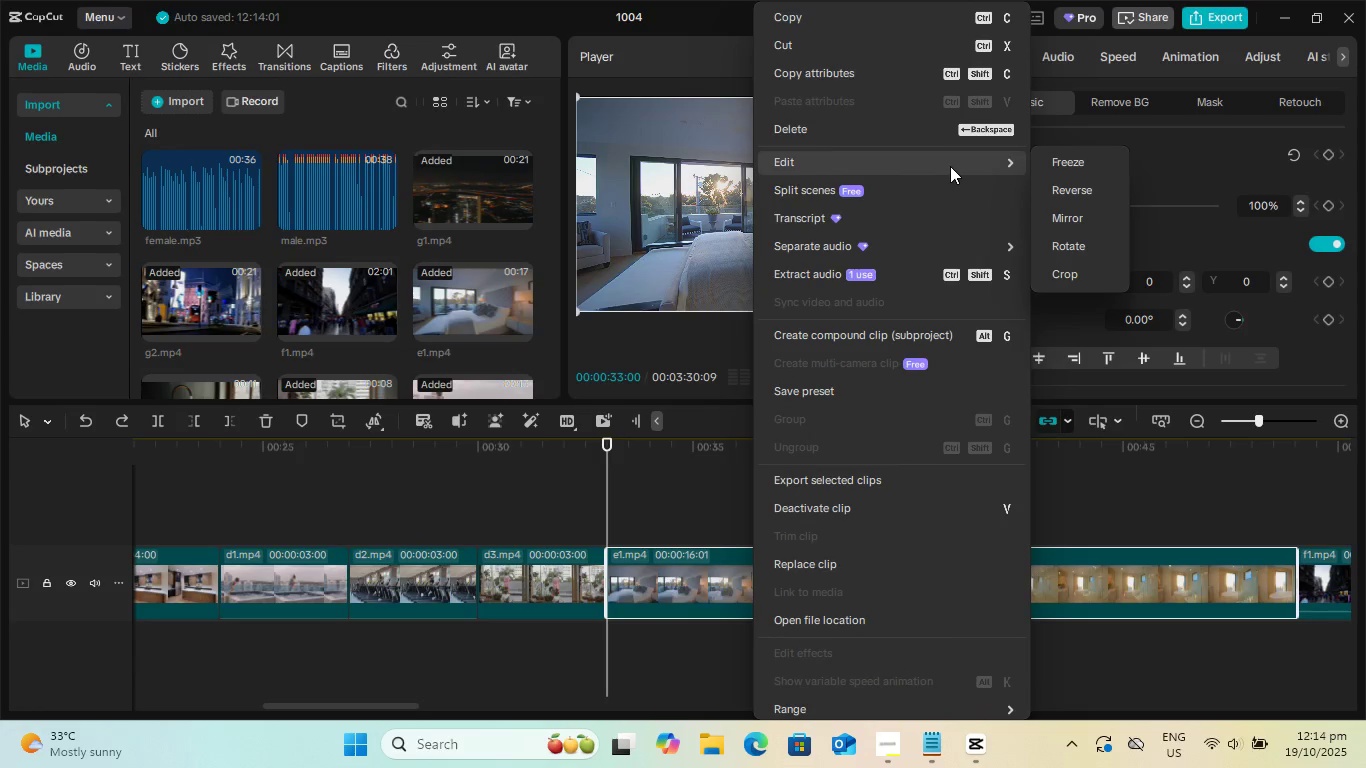 
wait(5.9)
 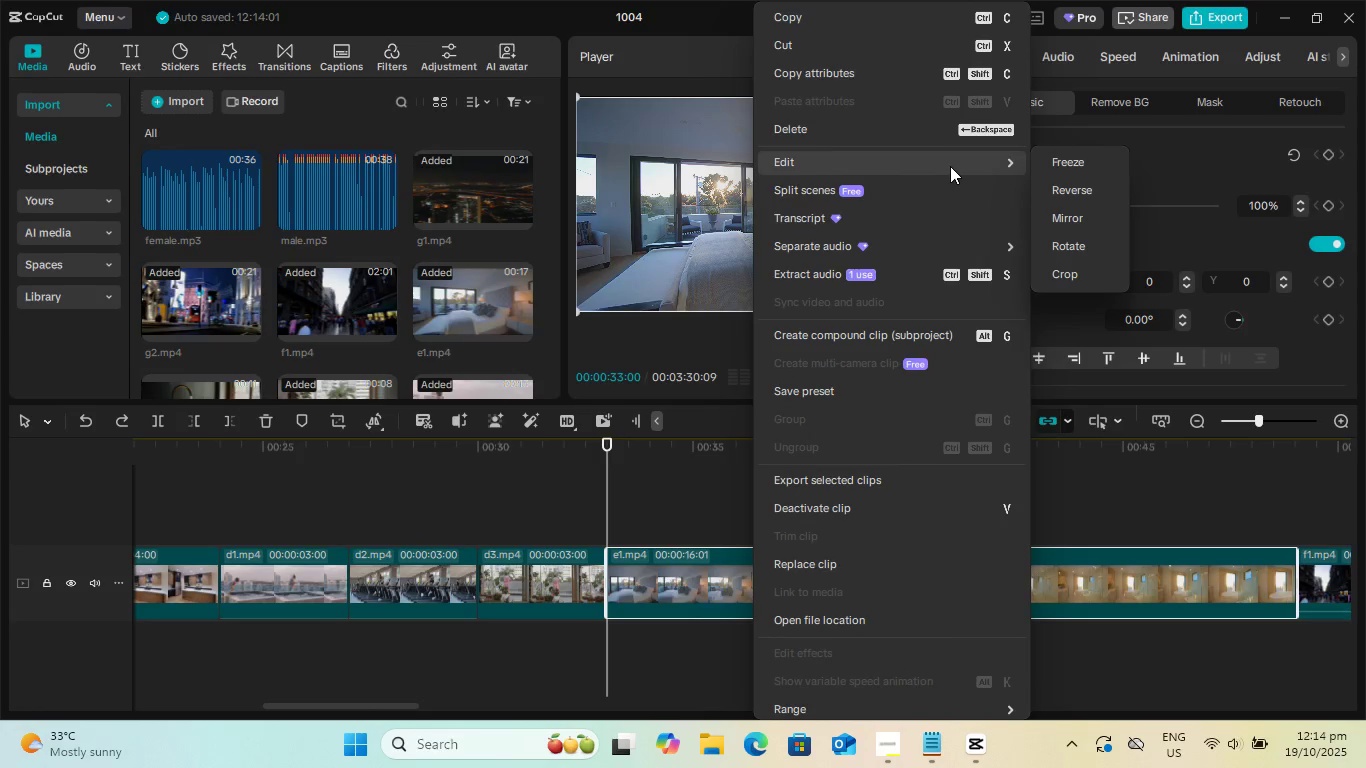 
left_click([653, 591])
 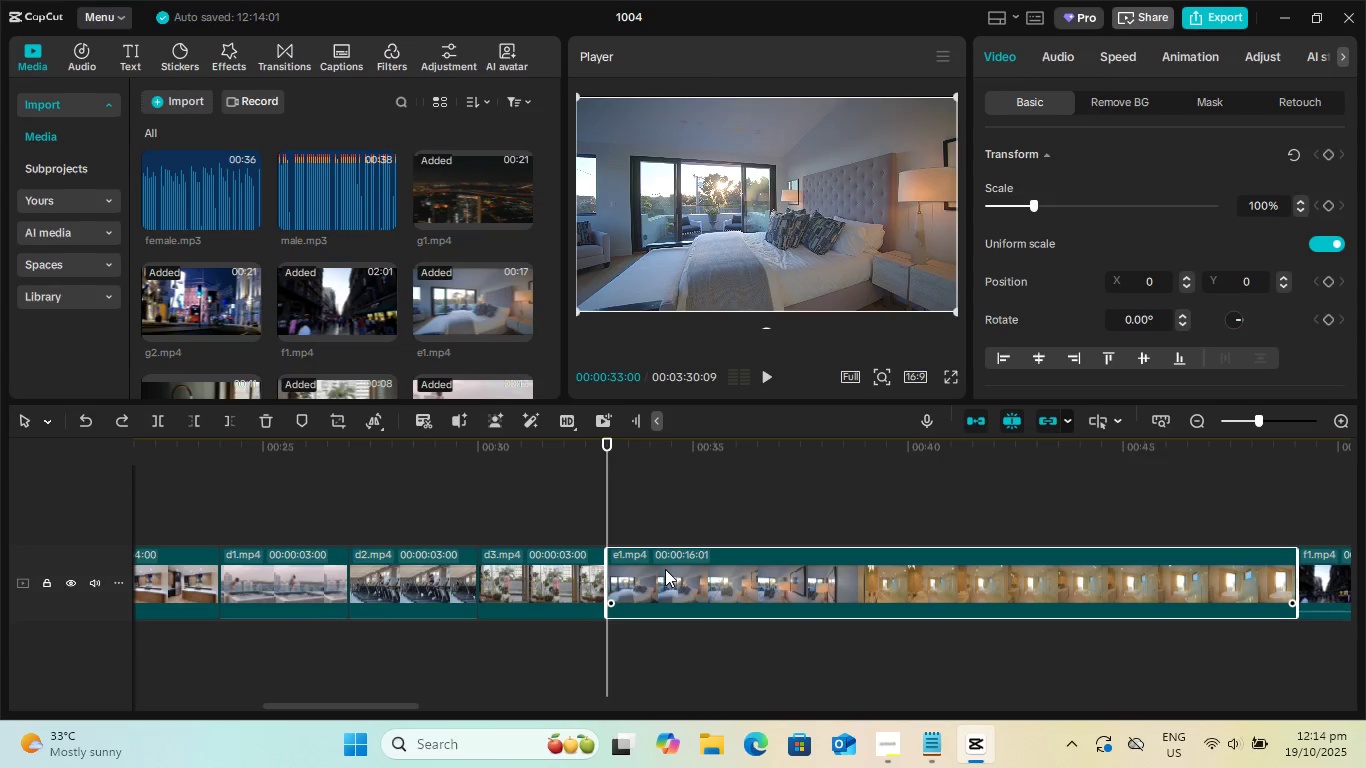 
hold_key(key=Space, duration=0.3)
 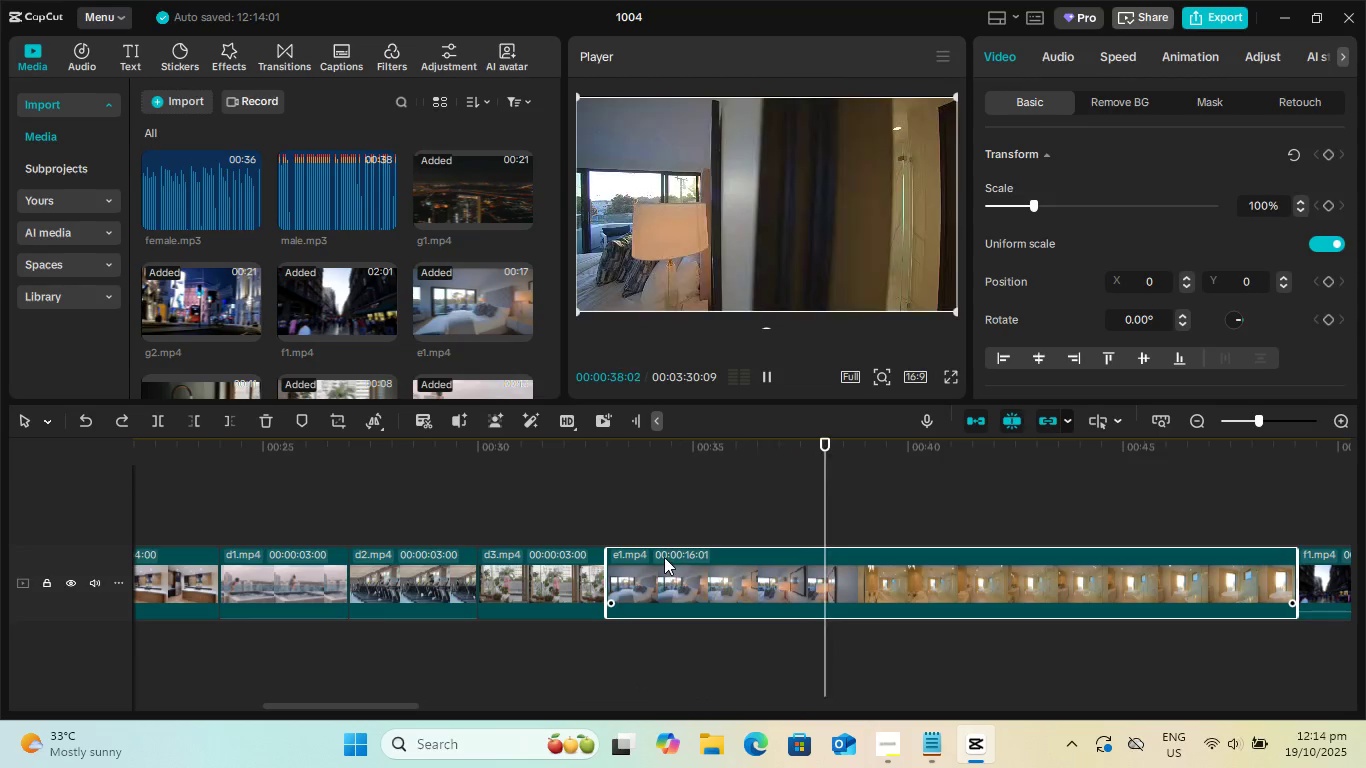 
wait(6.41)
 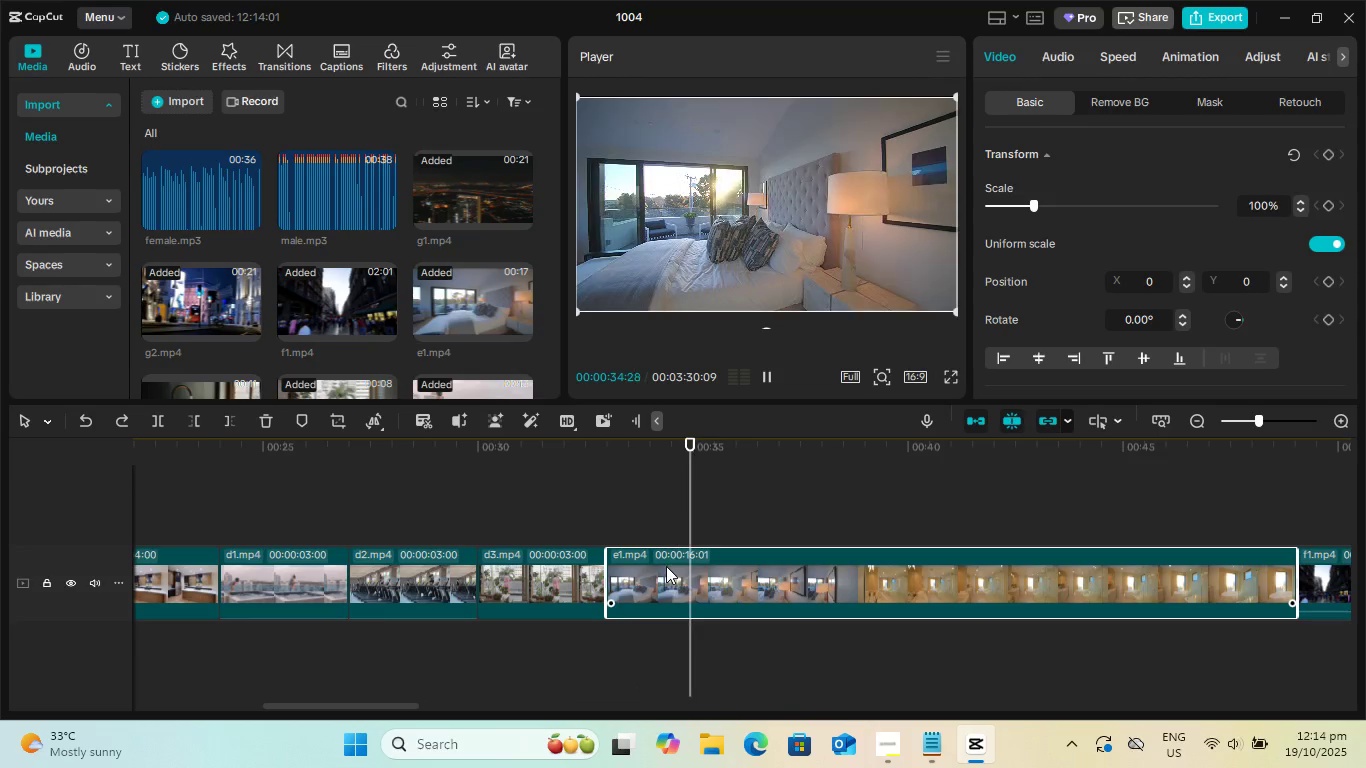 
key(Space)
 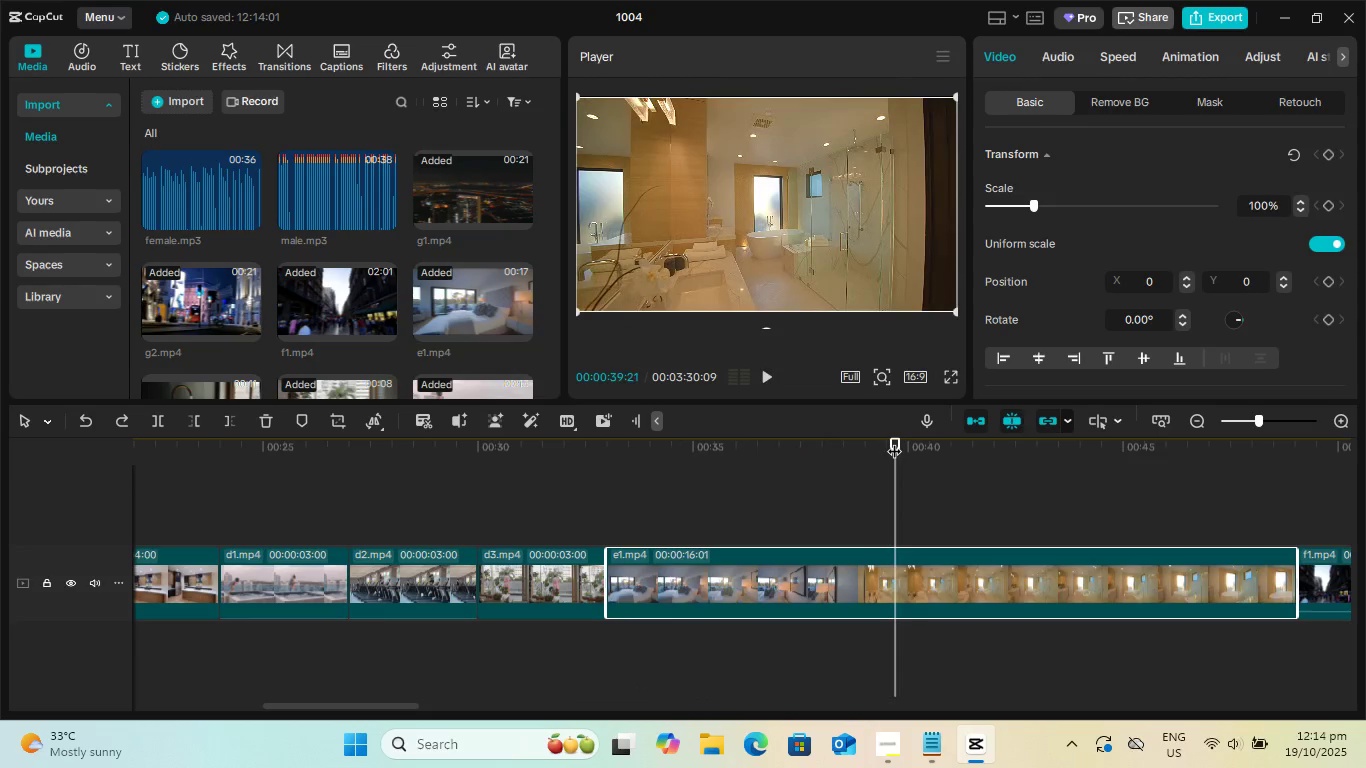 
left_click_drag(start_coordinate=[894, 441], to_coordinate=[859, 441])
 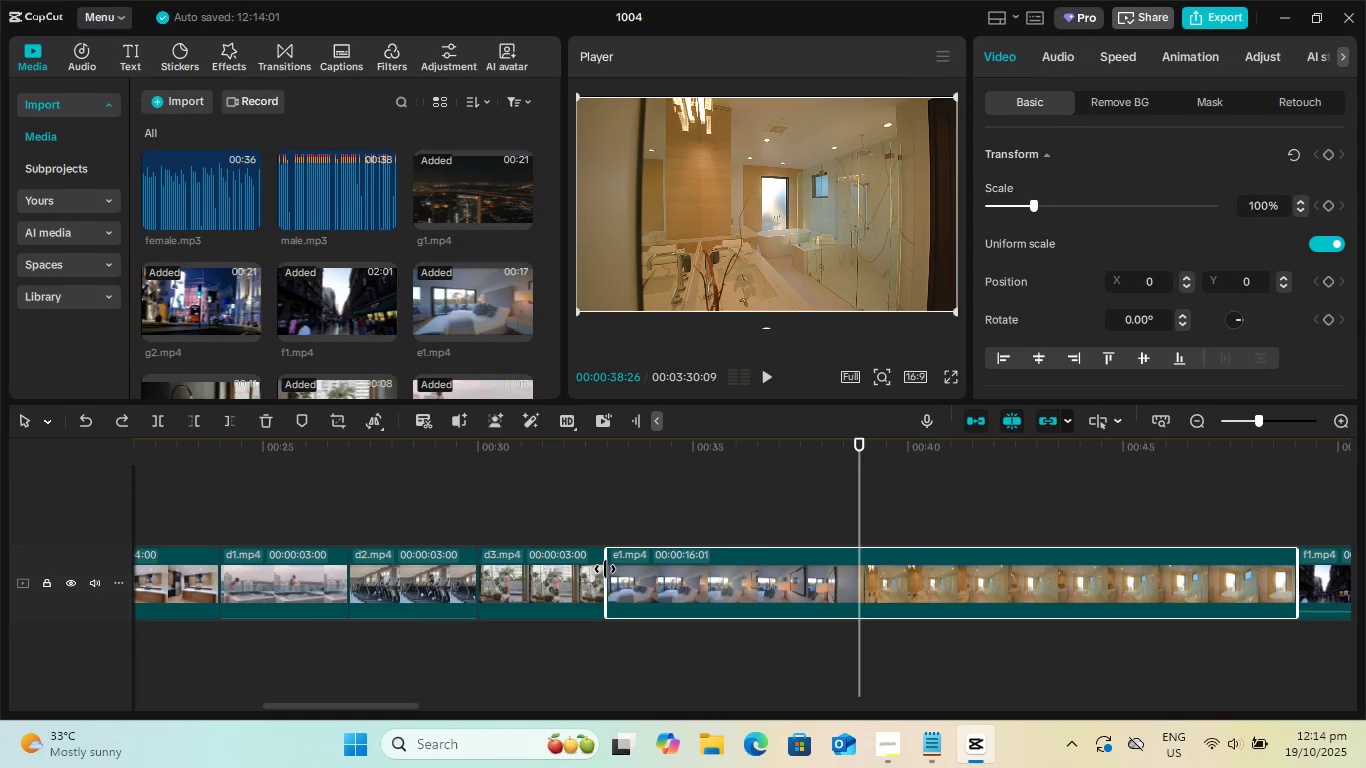 
left_click_drag(start_coordinate=[605, 569], to_coordinate=[652, 573])
 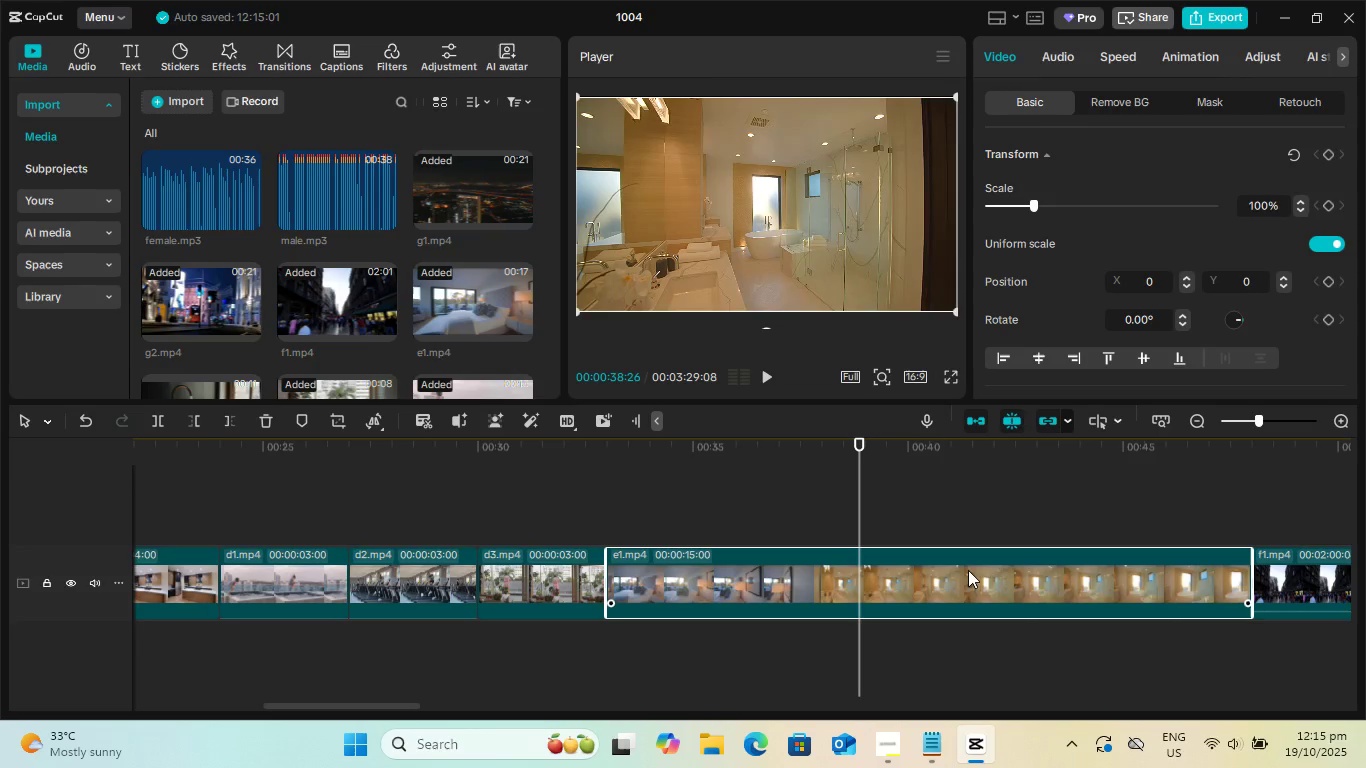 
left_click([978, 567])
 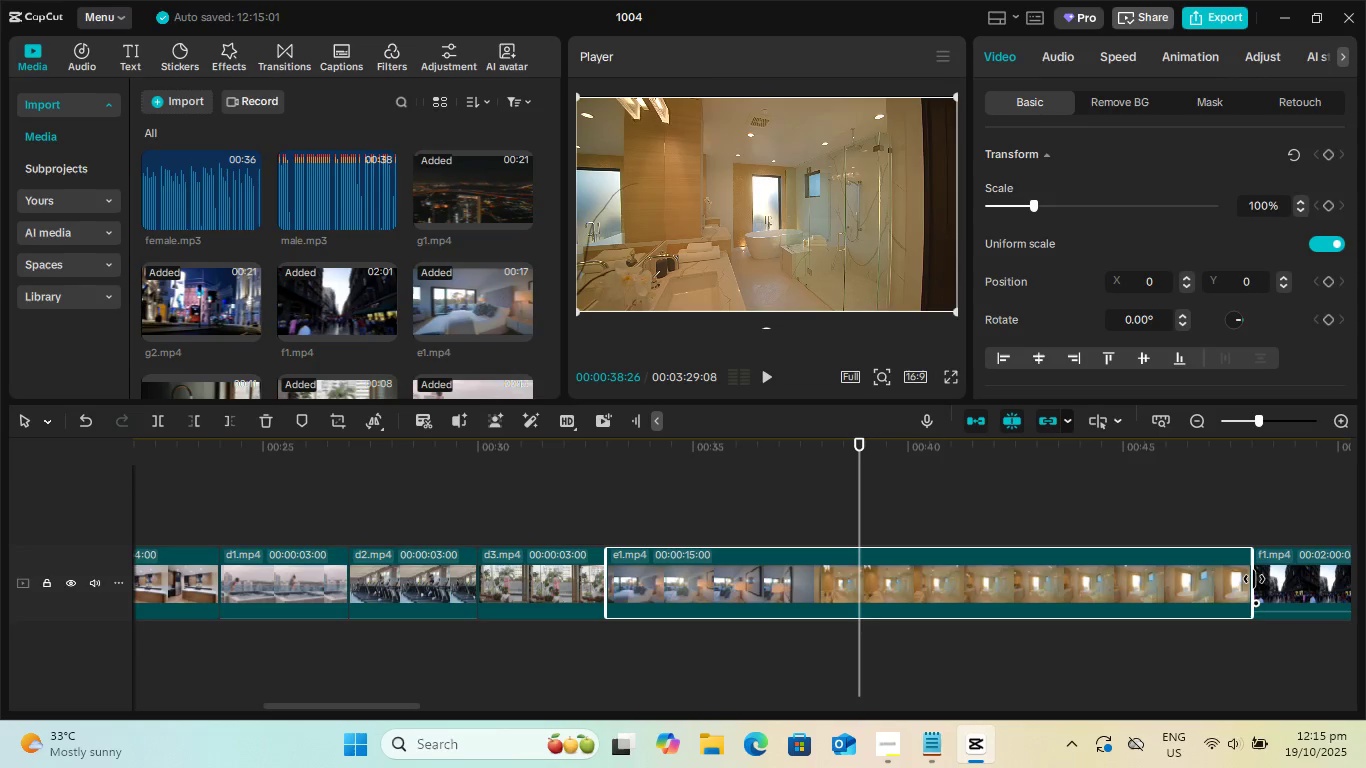 
left_click_drag(start_coordinate=[1254, 579], to_coordinate=[948, 593])
 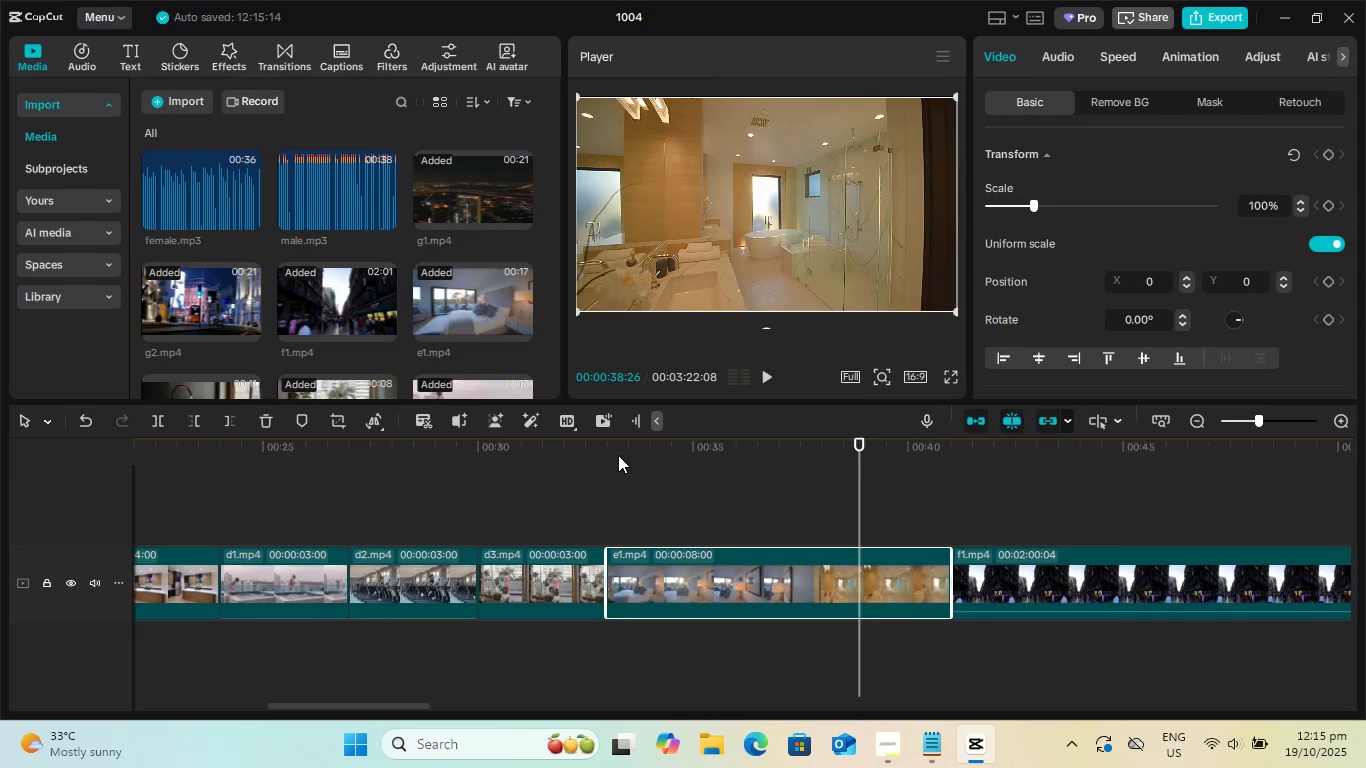 
left_click_drag(start_coordinate=[618, 451], to_coordinate=[549, 452])
 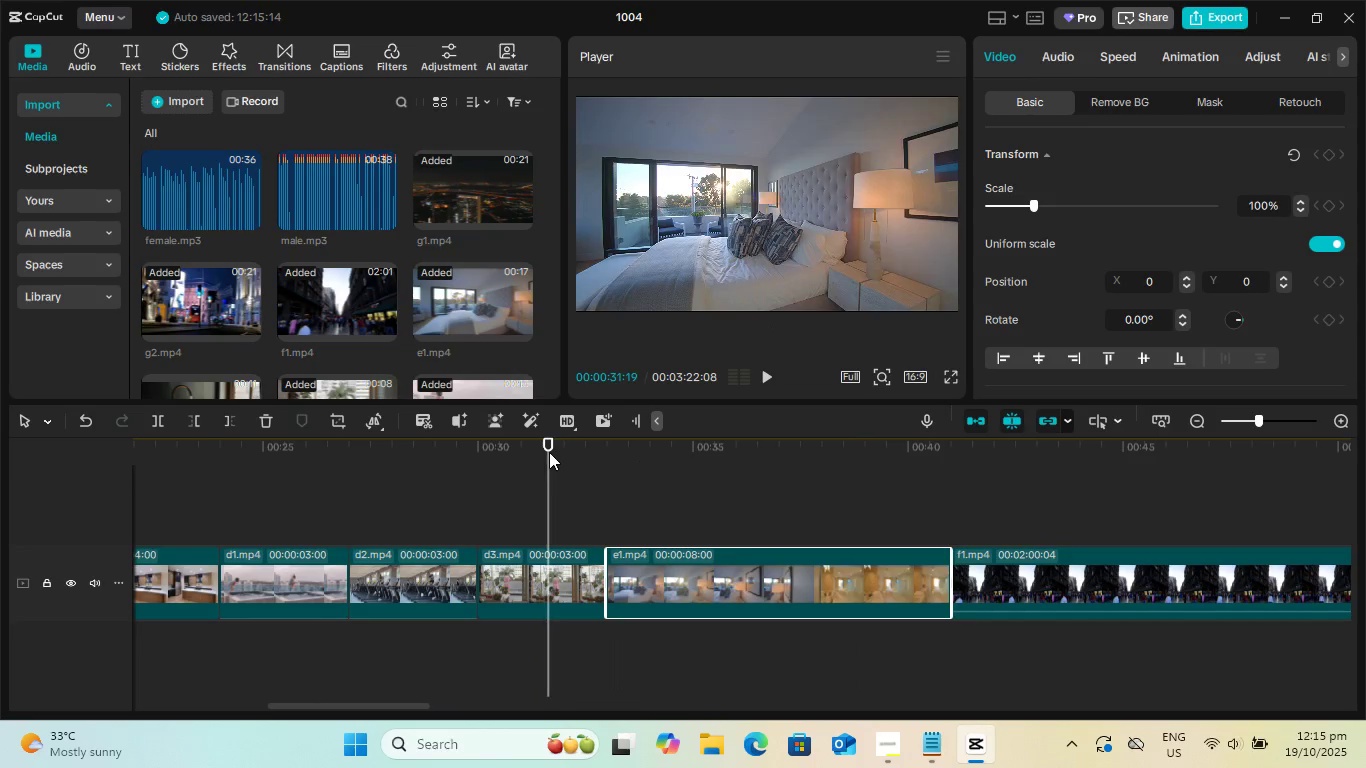 
key(Space)
 